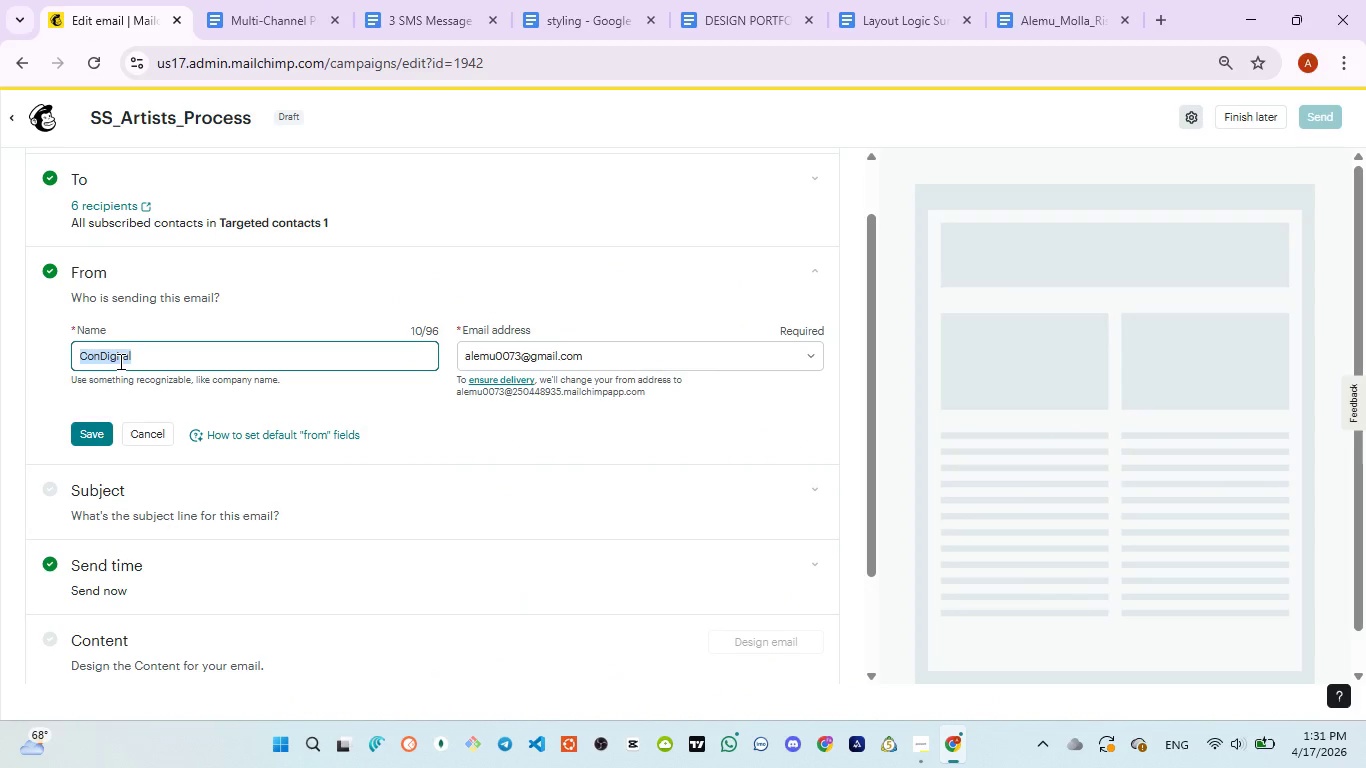 
key(Control+V)
 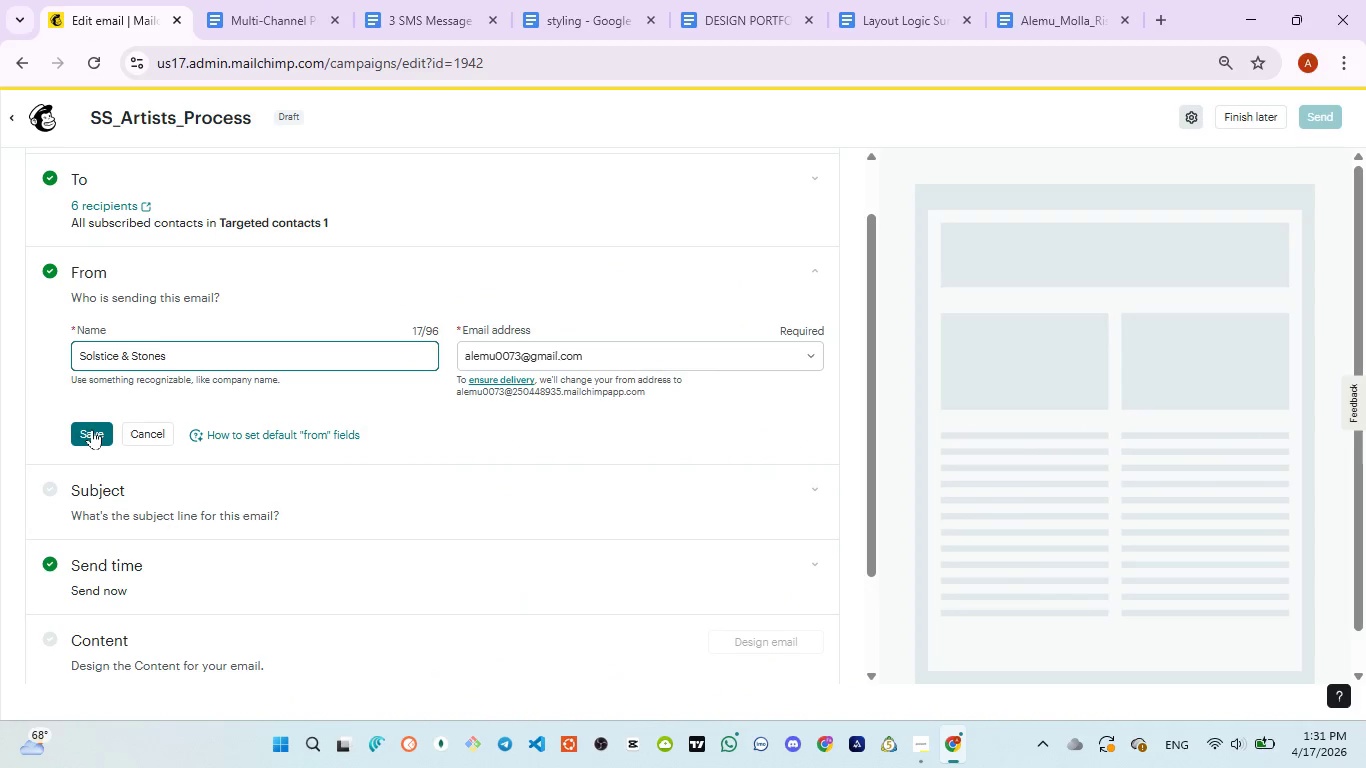 
left_click([92, 429])
 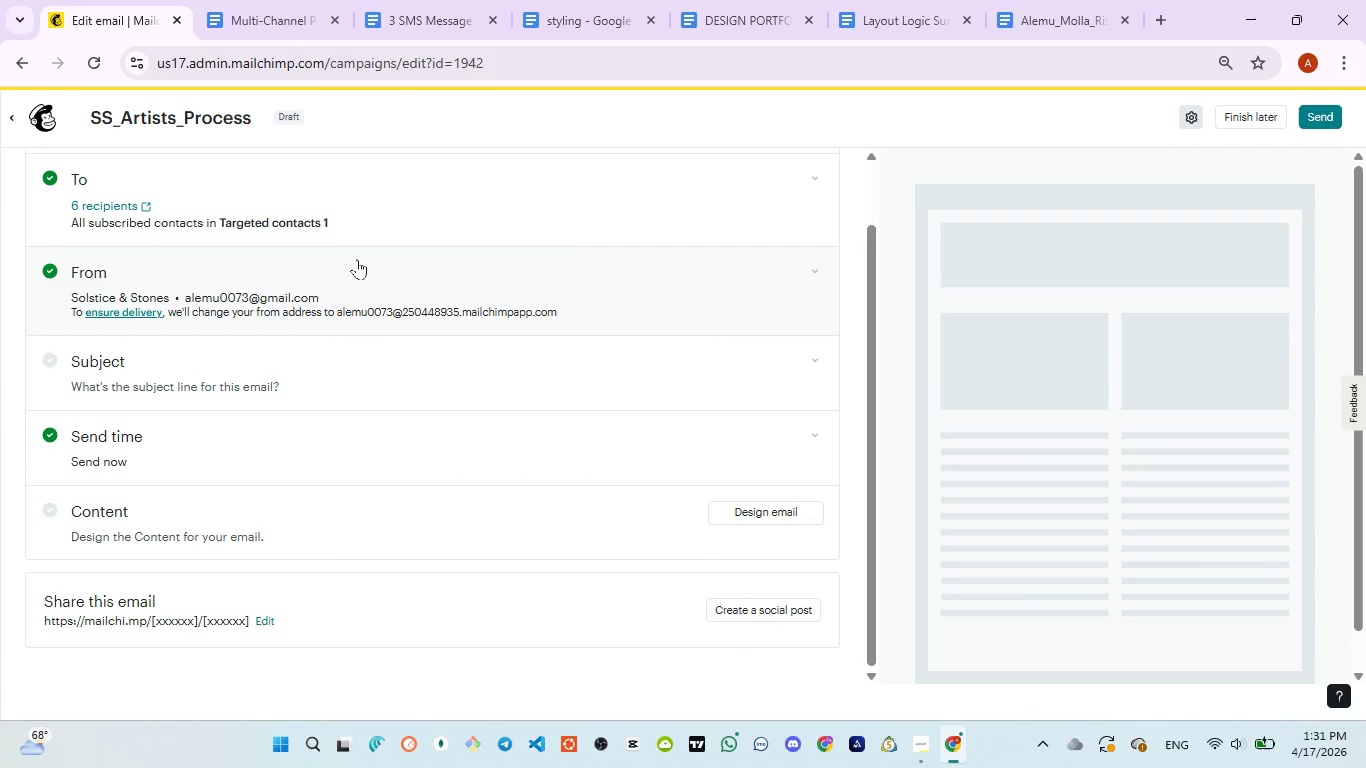 
scroll: coordinate [357, 274], scroll_direction: down, amount: 4.0
 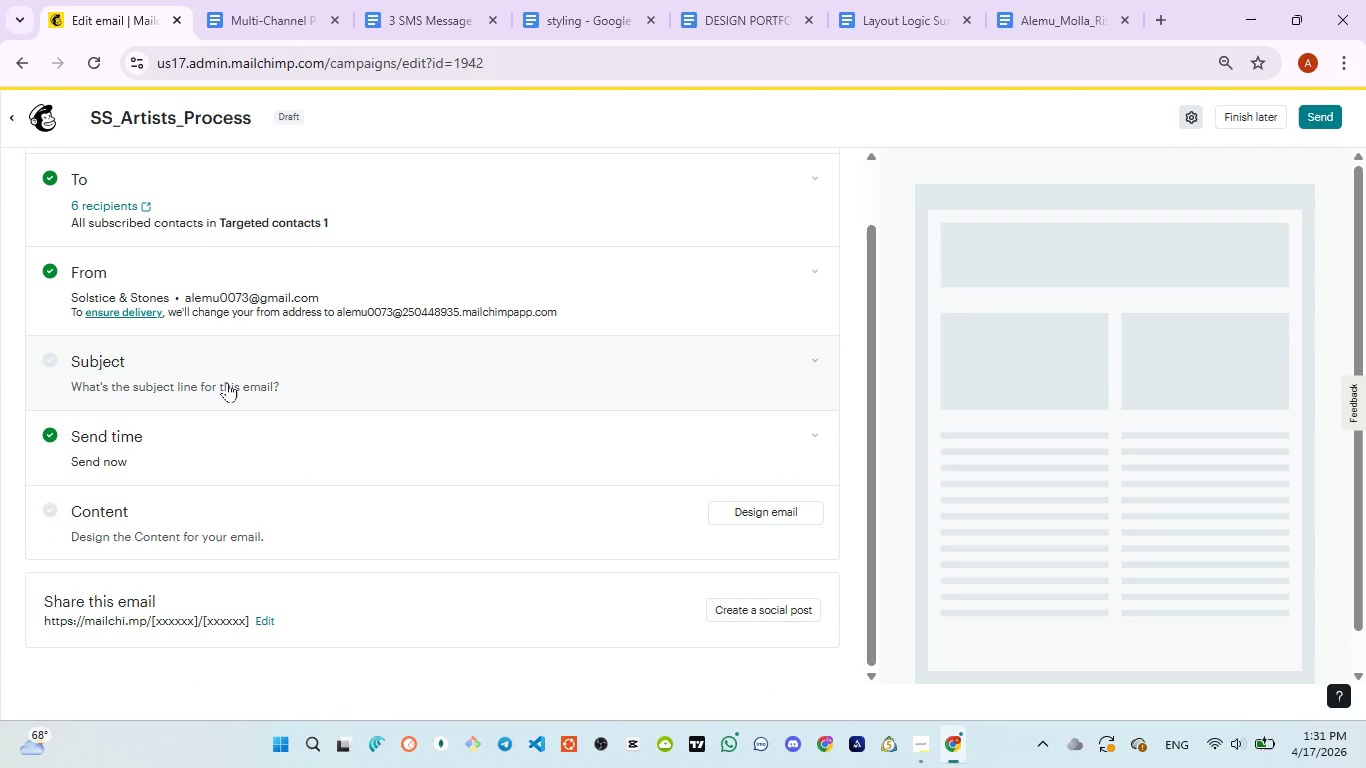 
left_click([227, 382])
 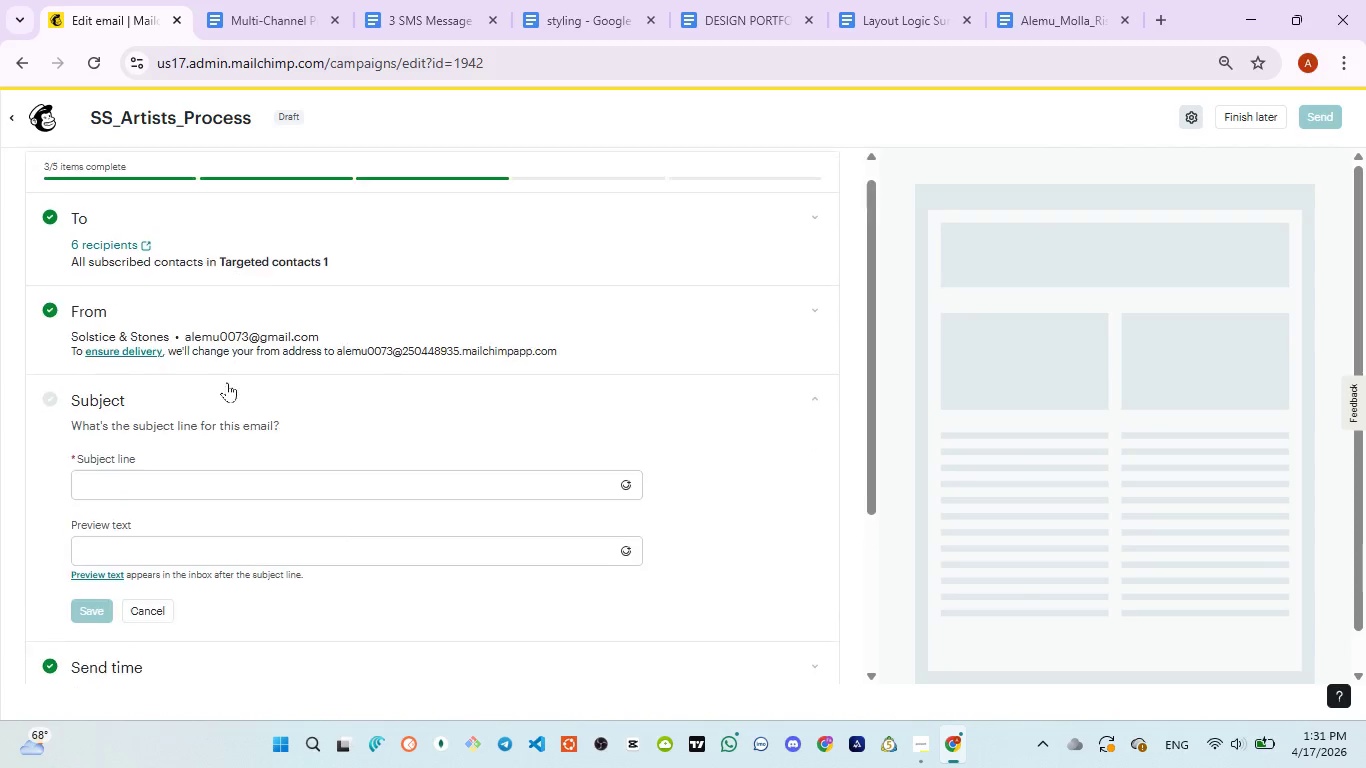 
scroll: coordinate [227, 382], scroll_direction: none, amount: 0.0
 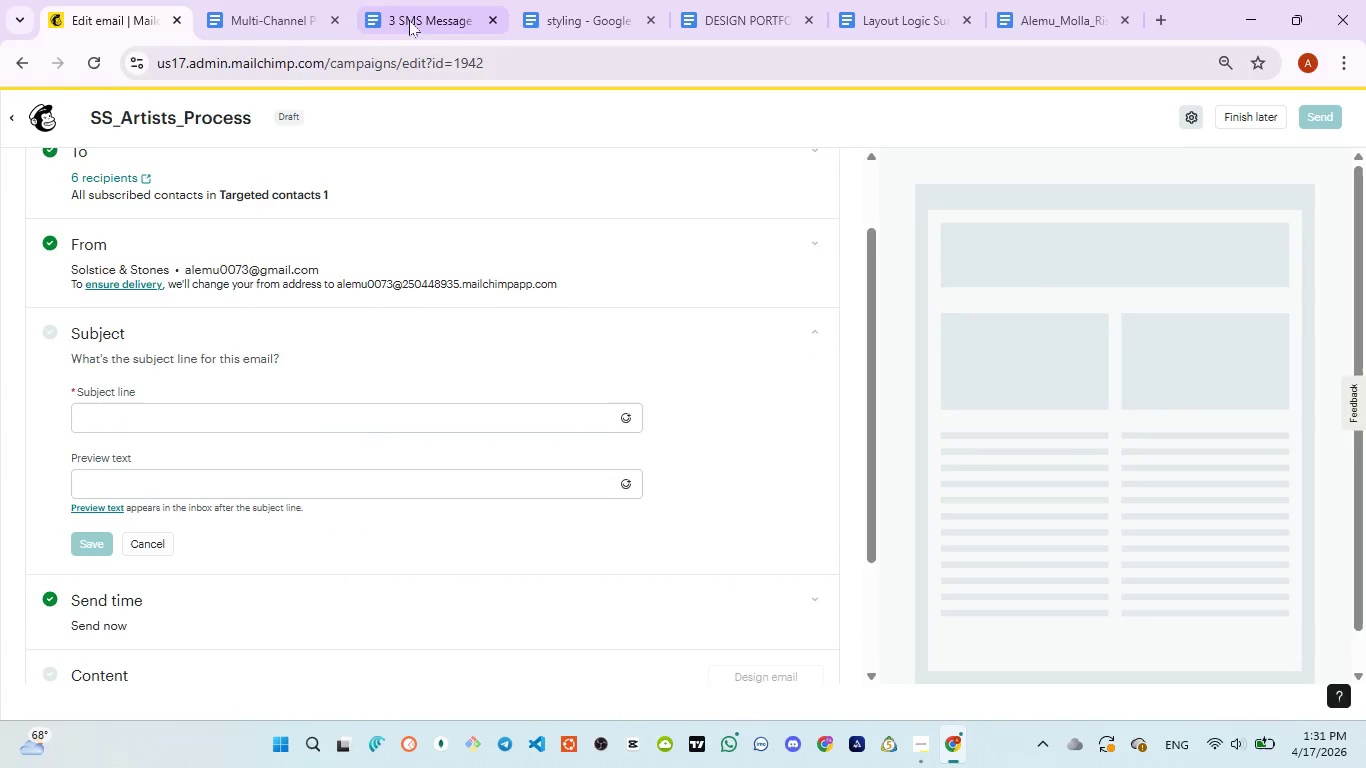 
left_click([413, 15])
 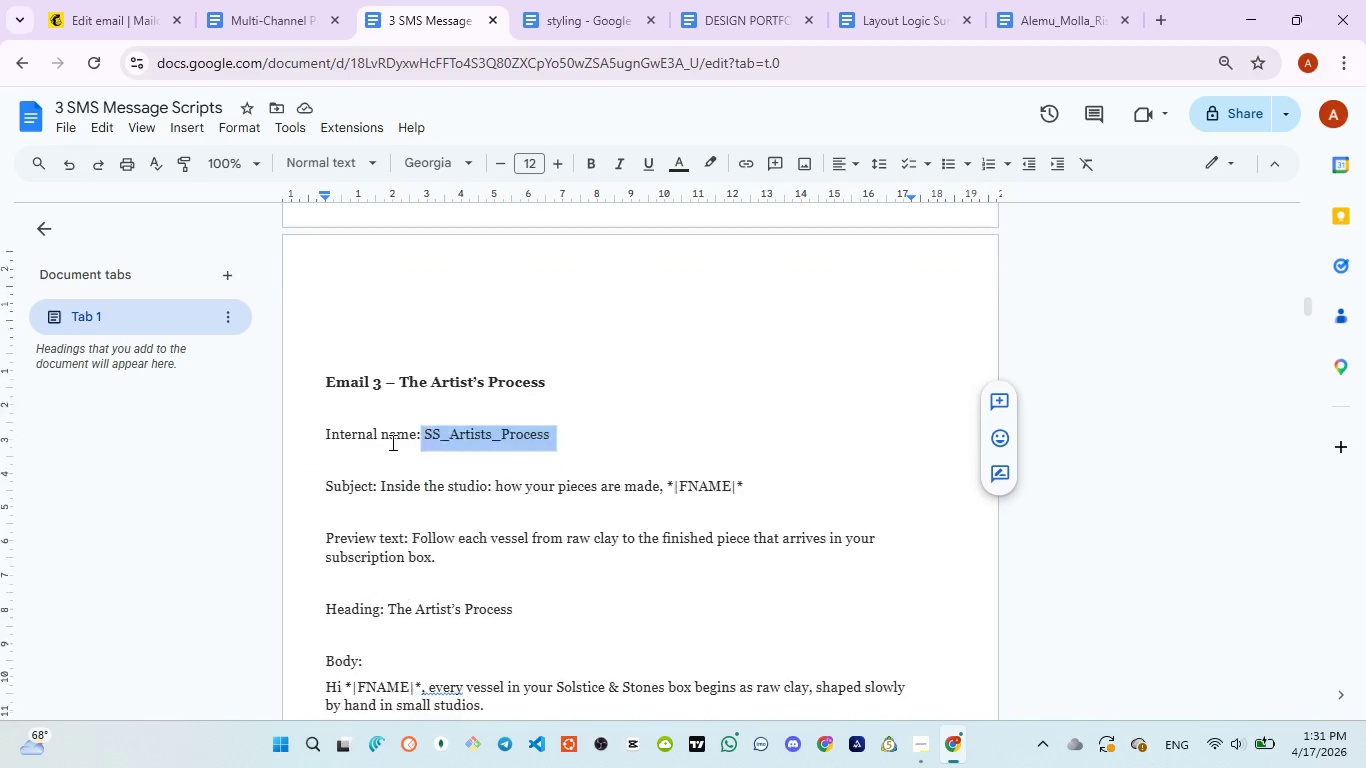 
scroll: coordinate [391, 442], scroll_direction: down, amount: 2.0
 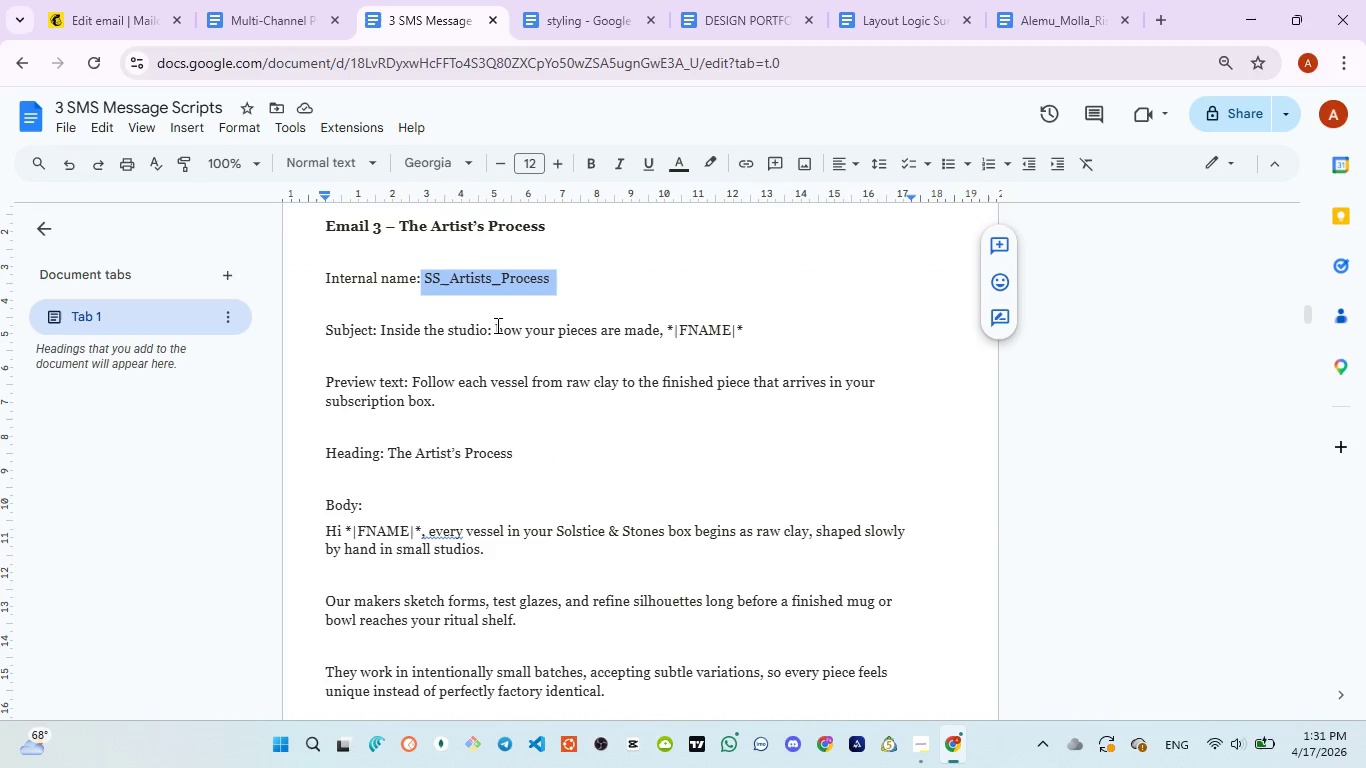 
left_click_drag(start_coordinate=[497, 325], to_coordinate=[750, 327])
 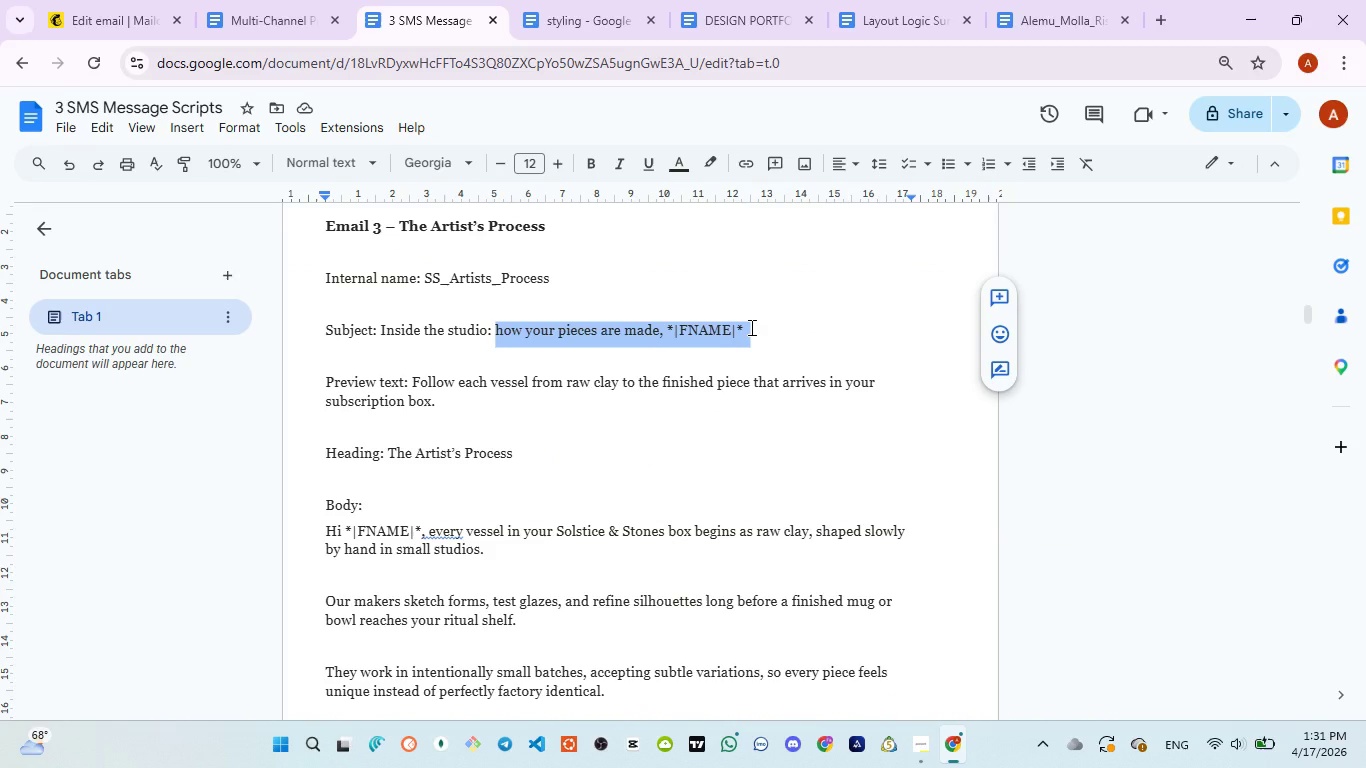 
key(Control+C)
 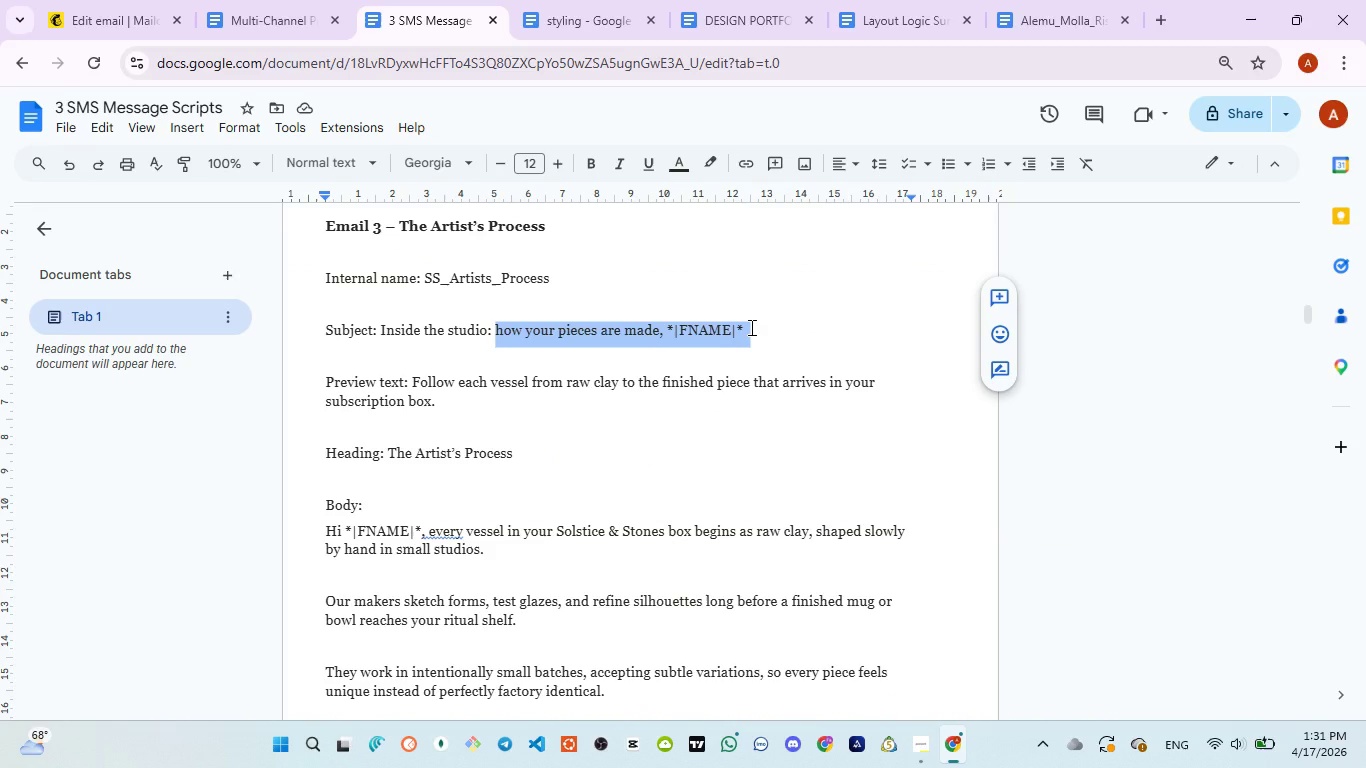 
key(Control+C)
 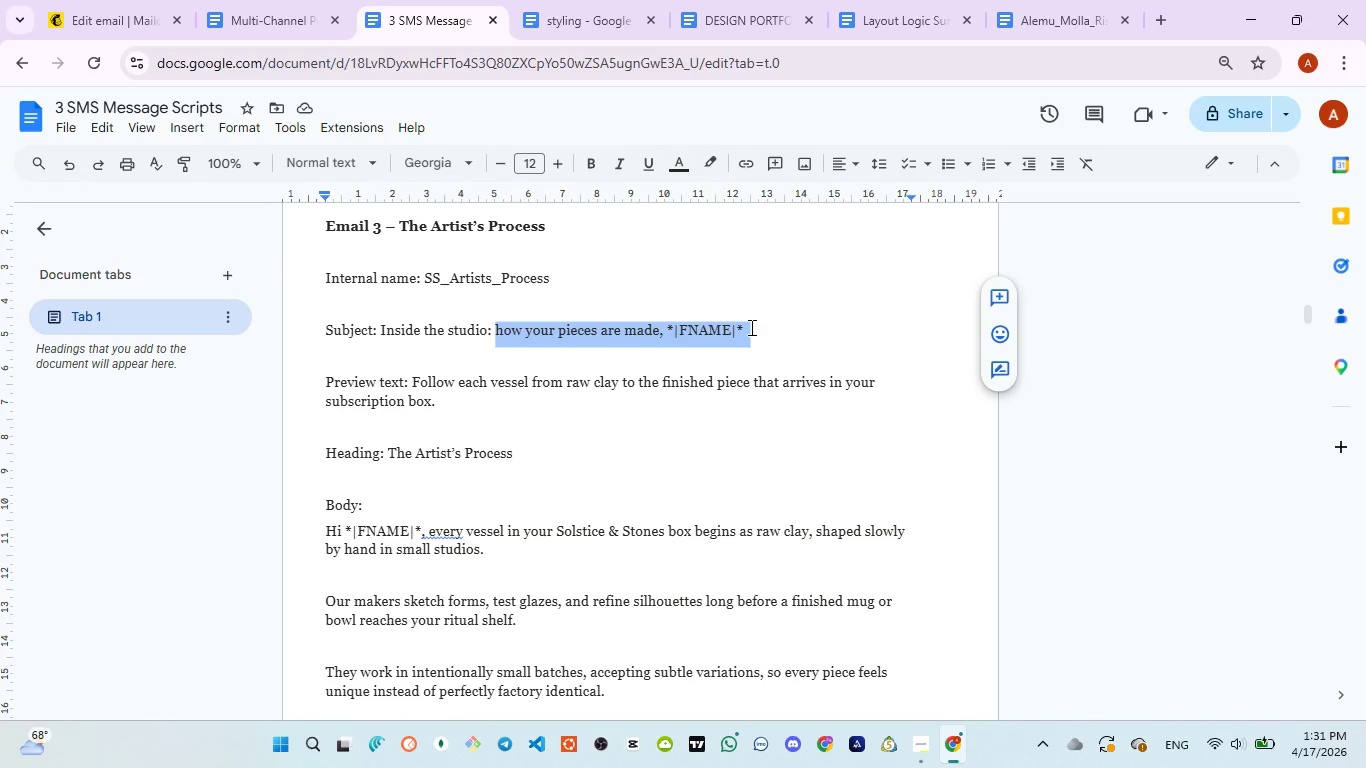 
wait(11.42)
 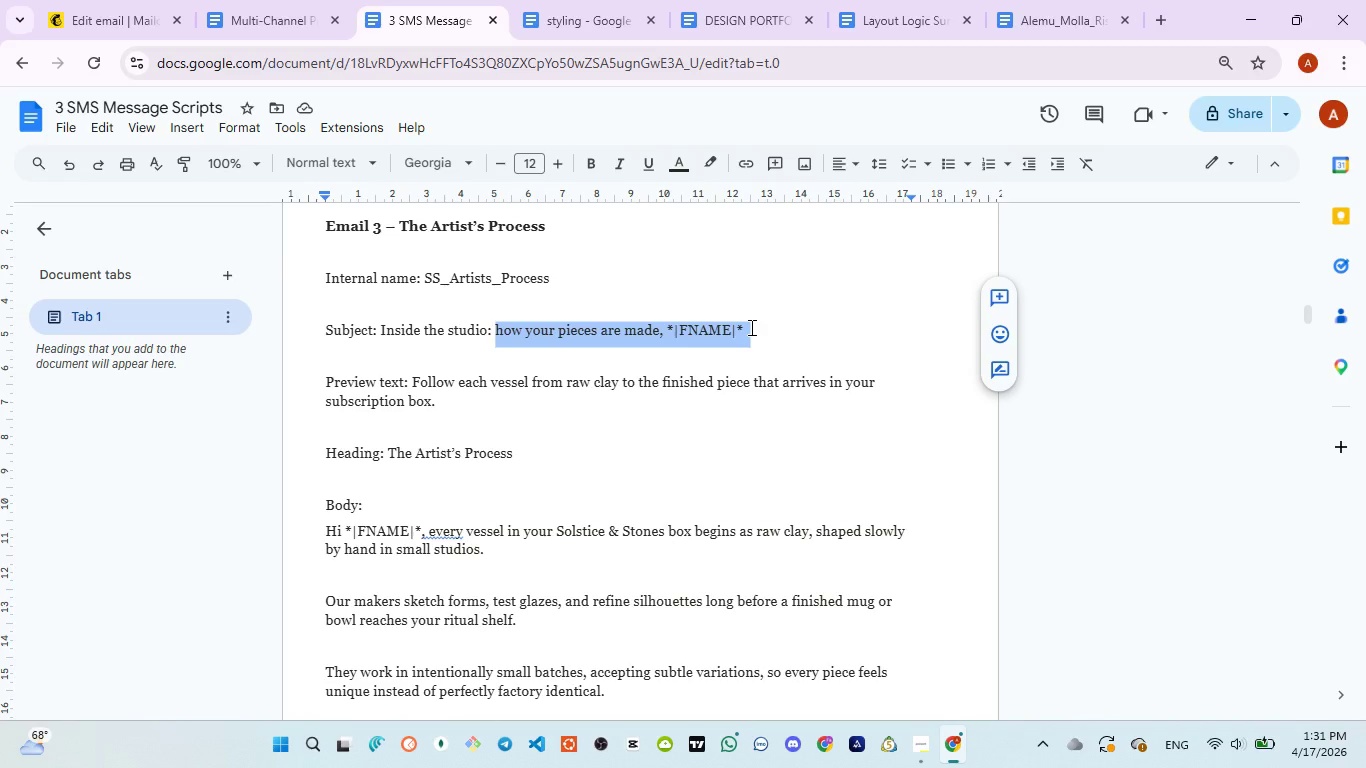 
left_click([93, 31])
 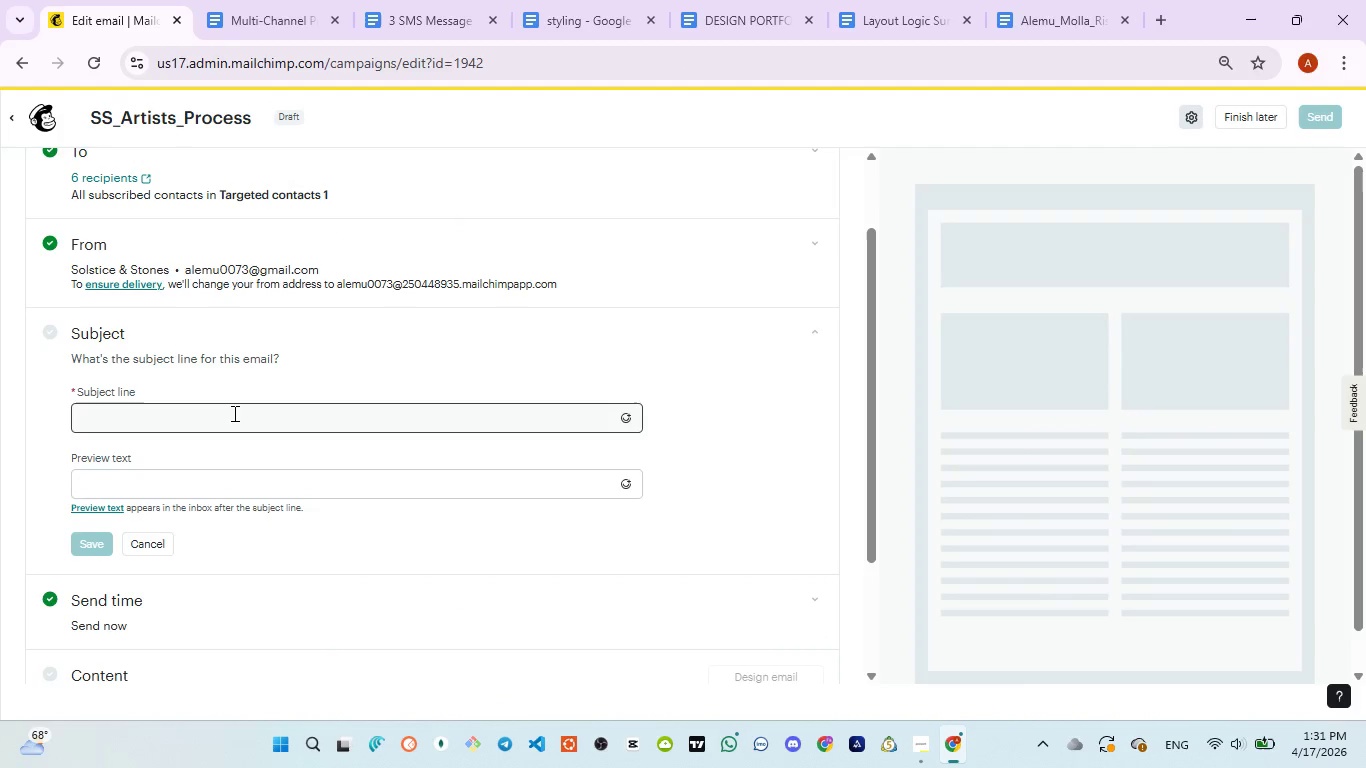 
left_click([233, 414])
 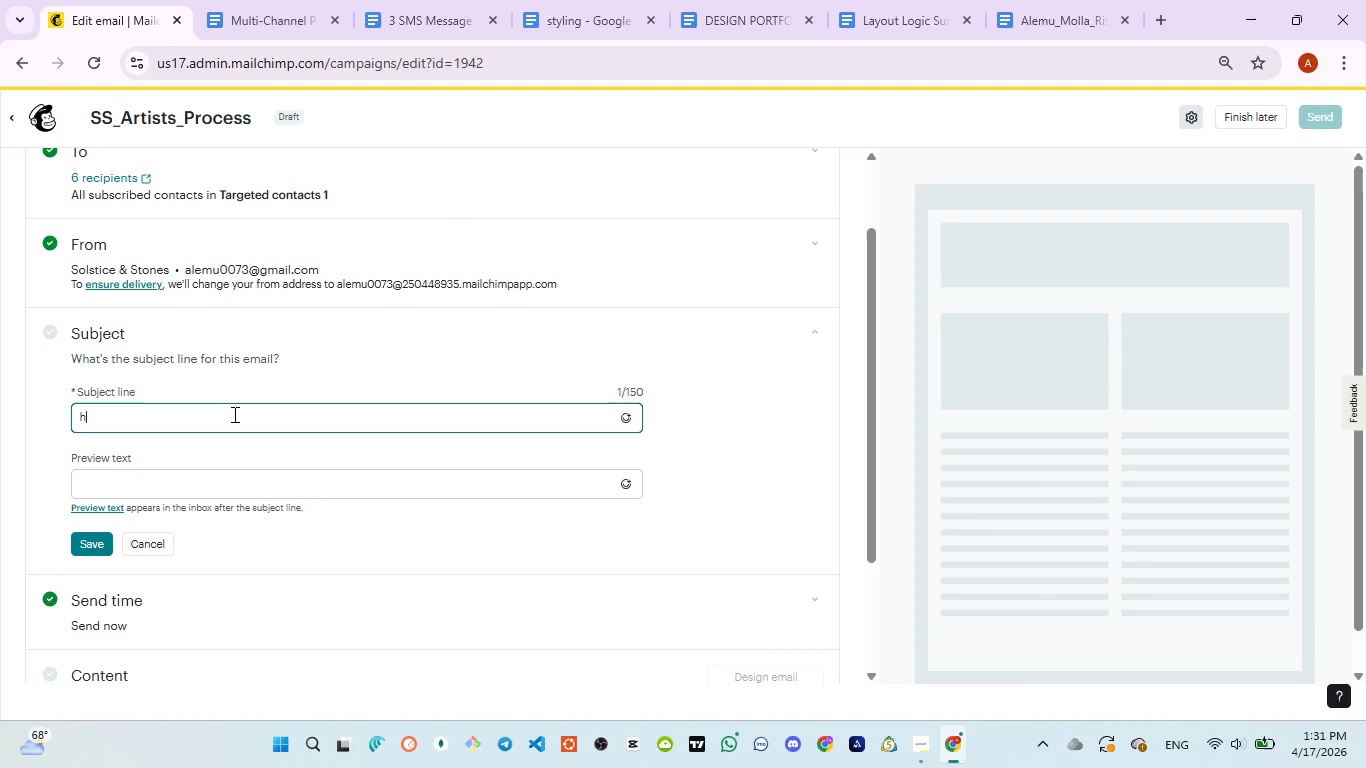 
type(how your pieces are ma)
key(Backspace)
type(de)
key(Backspace)
key(Backspace)
type(ade, *|FNAME|*)
 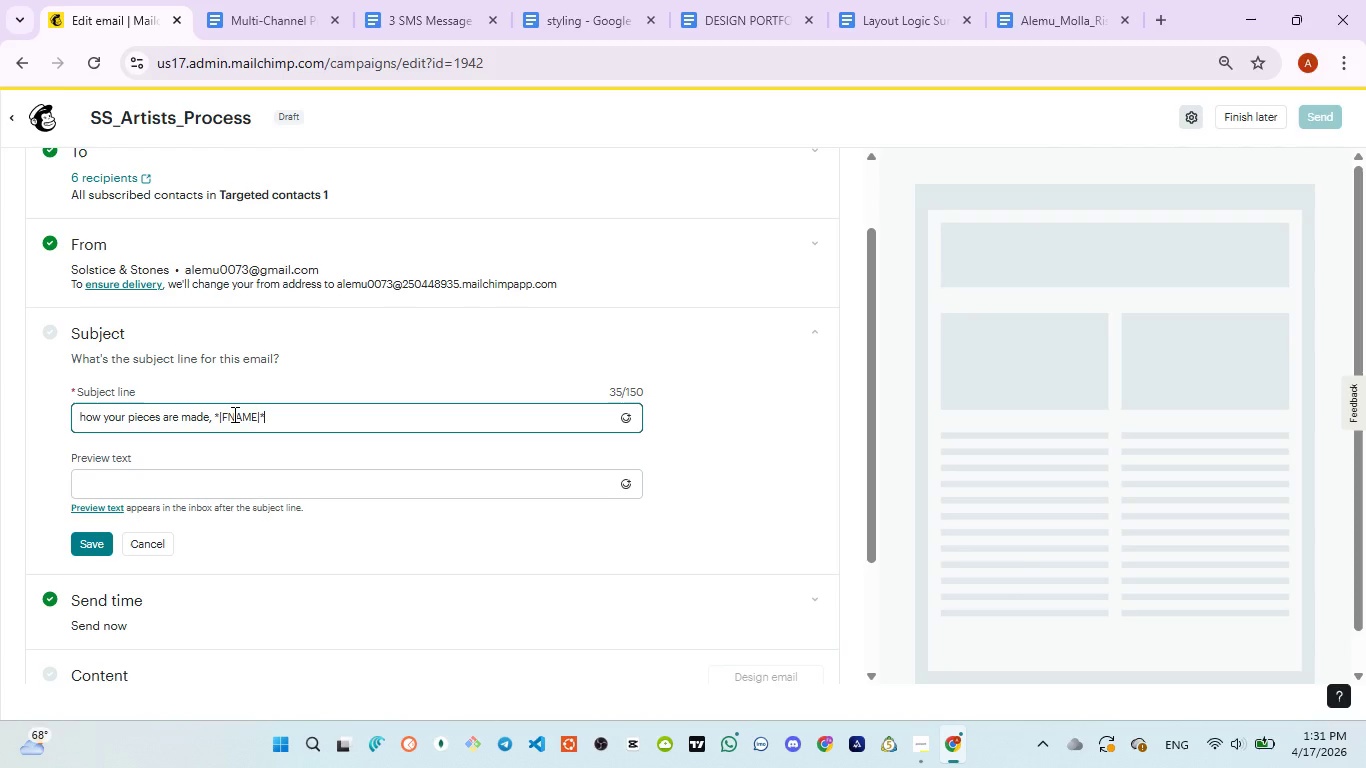 
key(Control+A)
 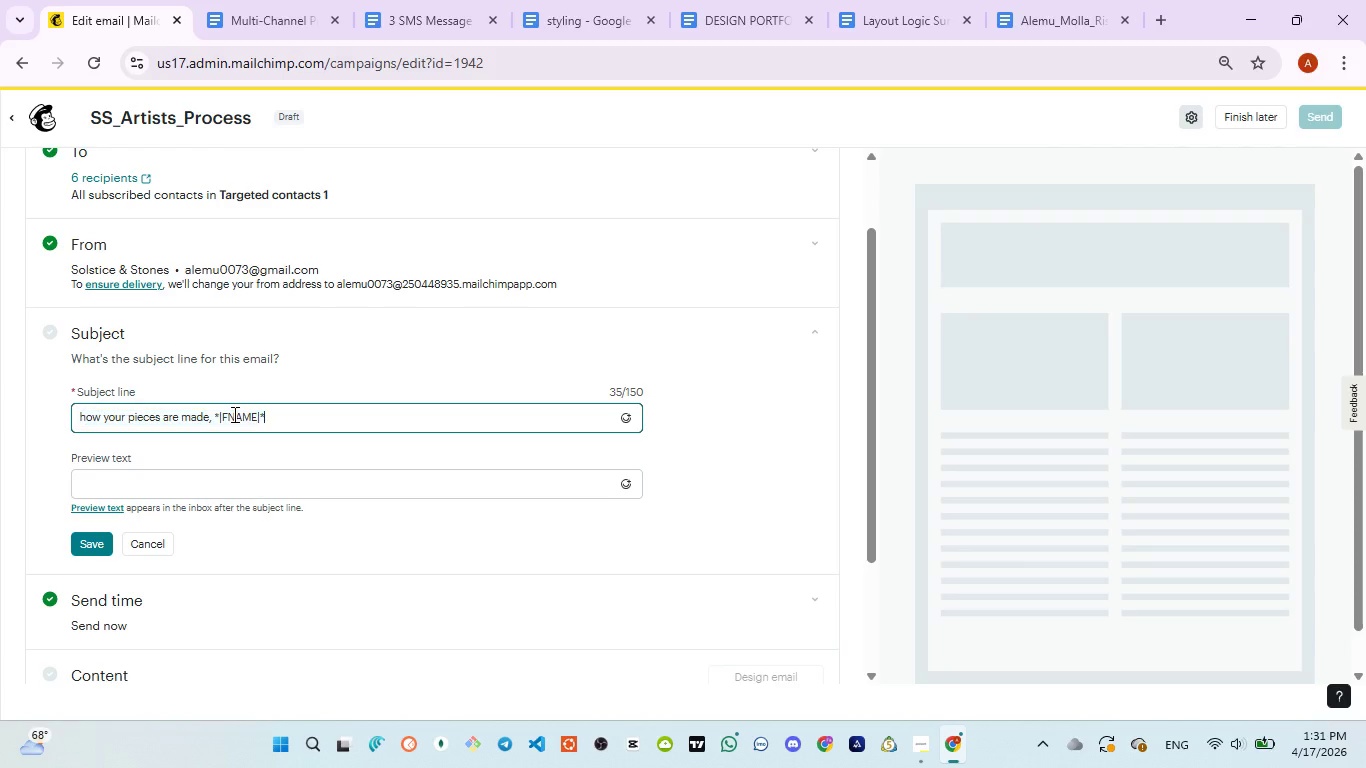 
key(Control+ControlLeft)
 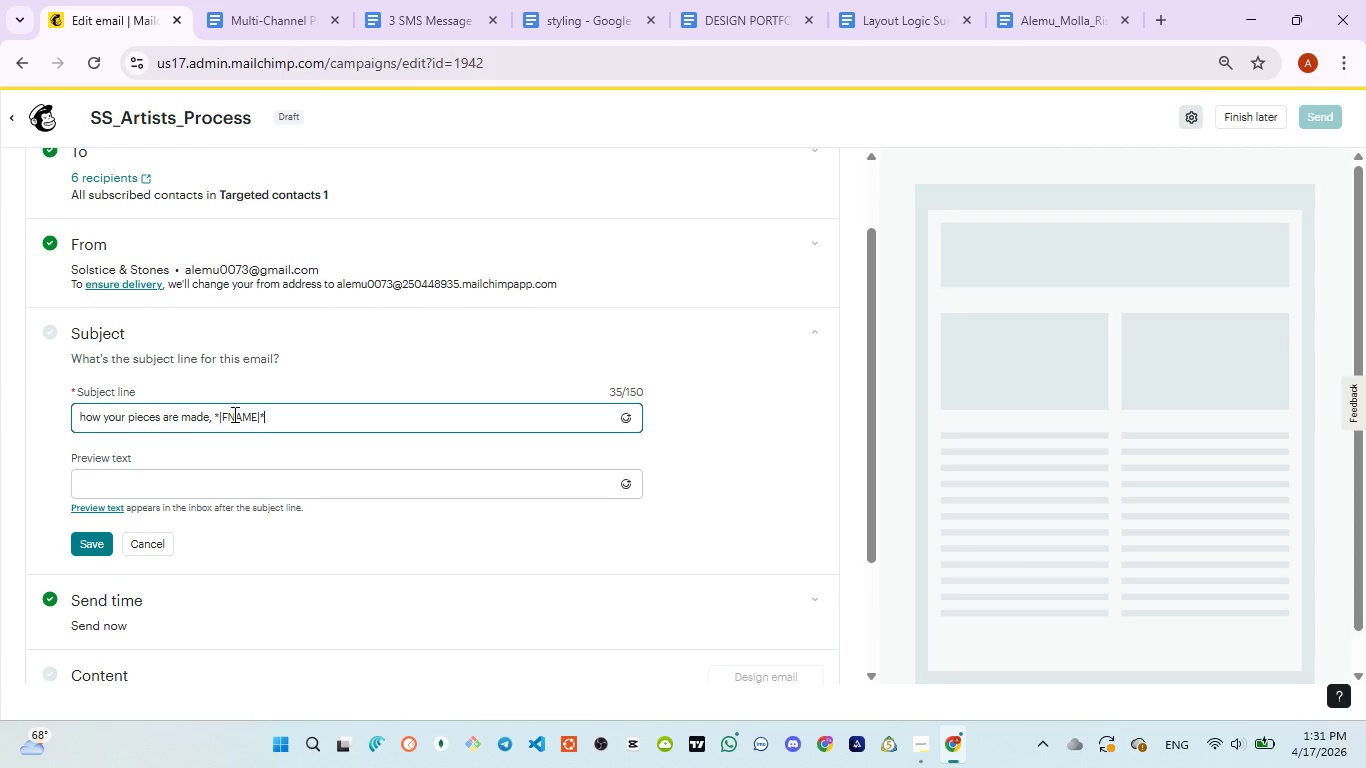 
key(Control+V)
 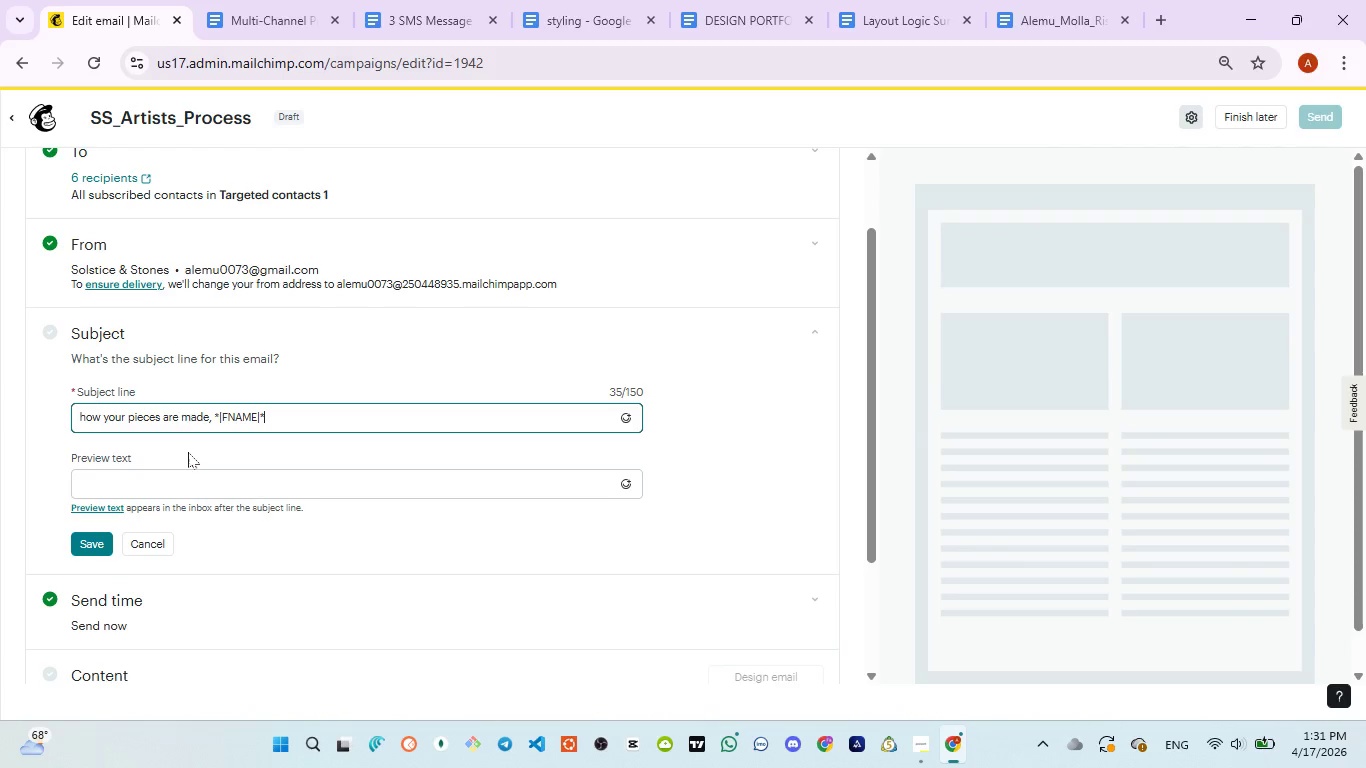 
left_click([193, 485])
 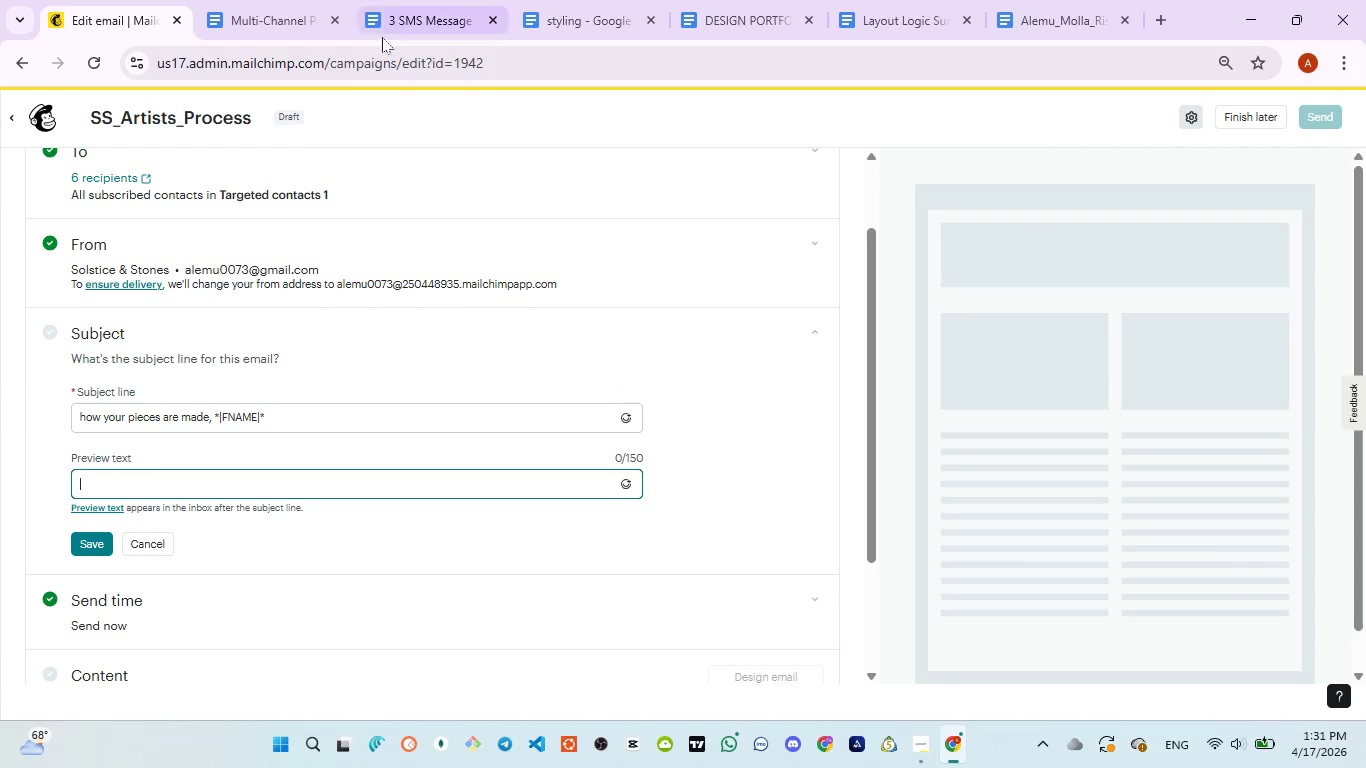 
left_click([400, 22])
 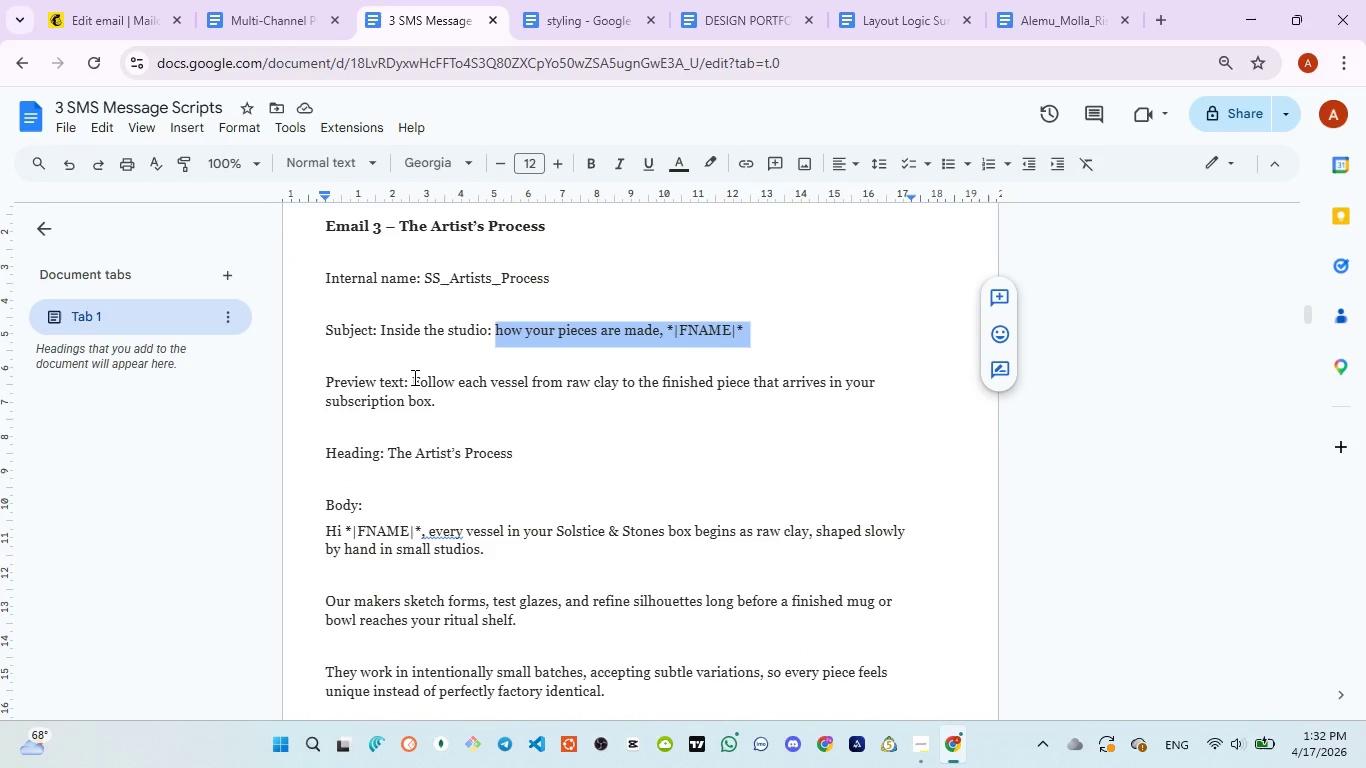 
left_click_drag(start_coordinate=[414, 377], to_coordinate=[441, 401])
 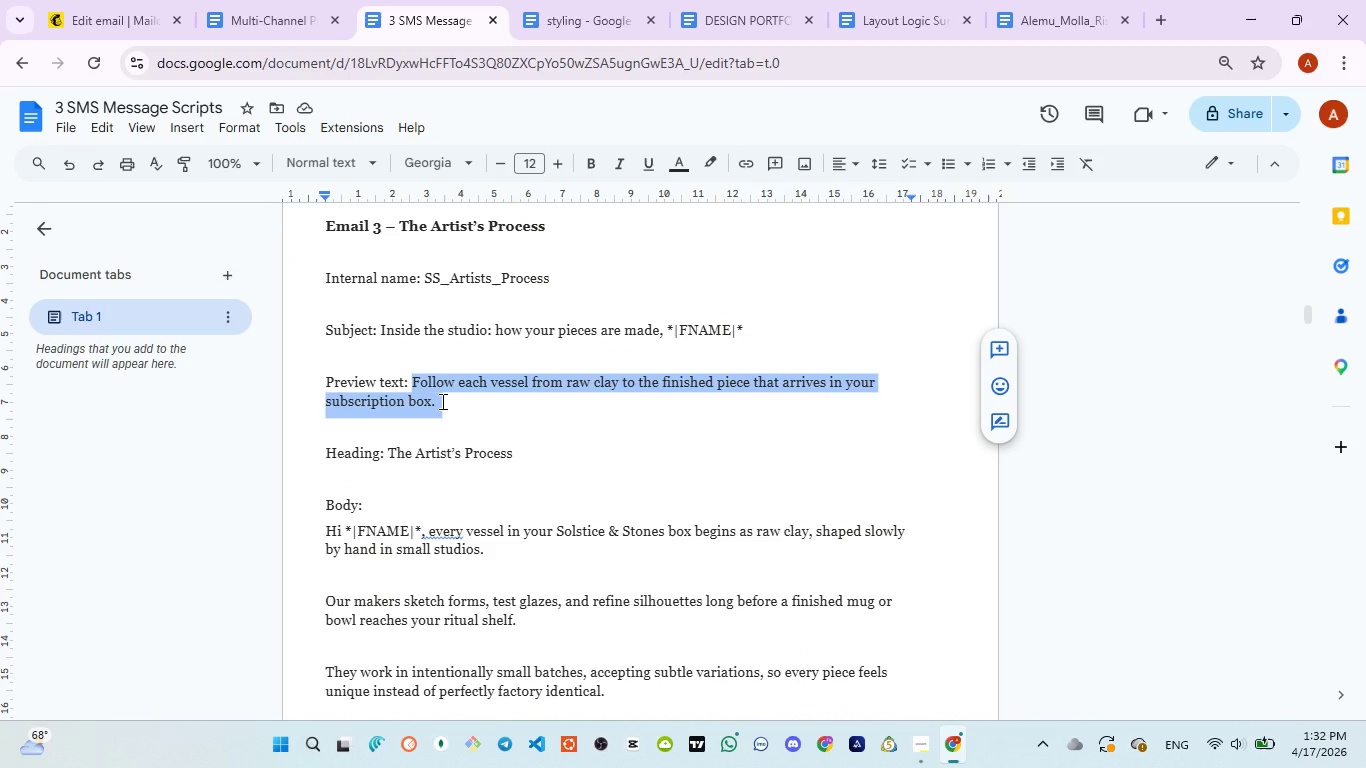 
key(Control+C)
 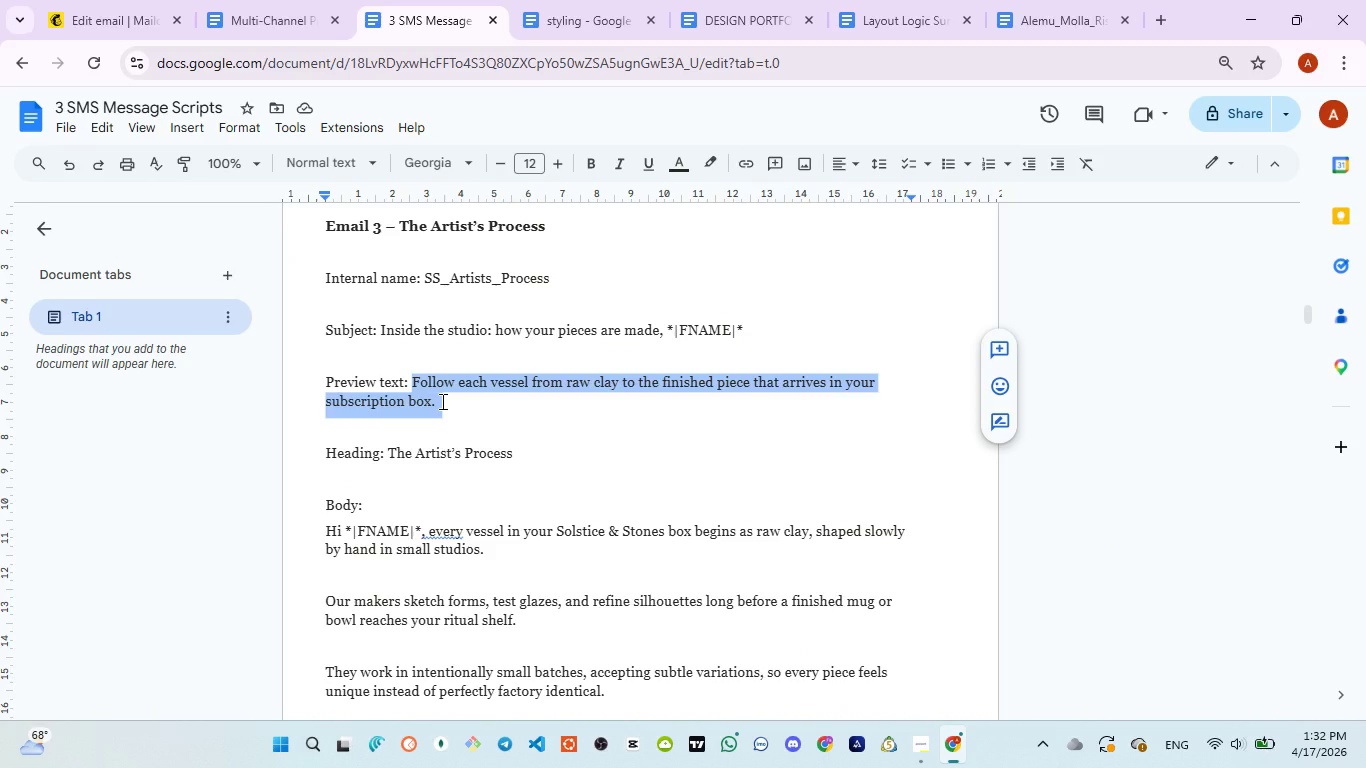 
key(Control+C)
 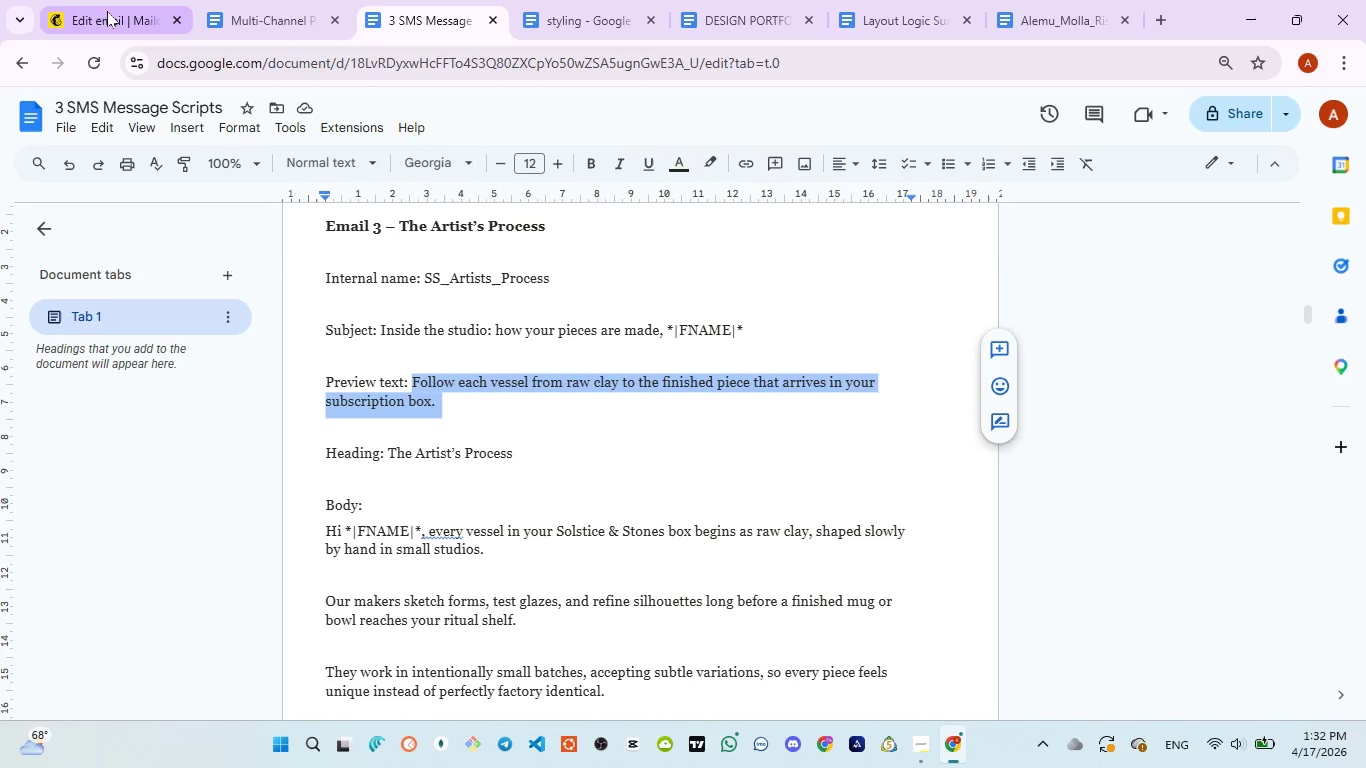 
left_click([107, 11])
 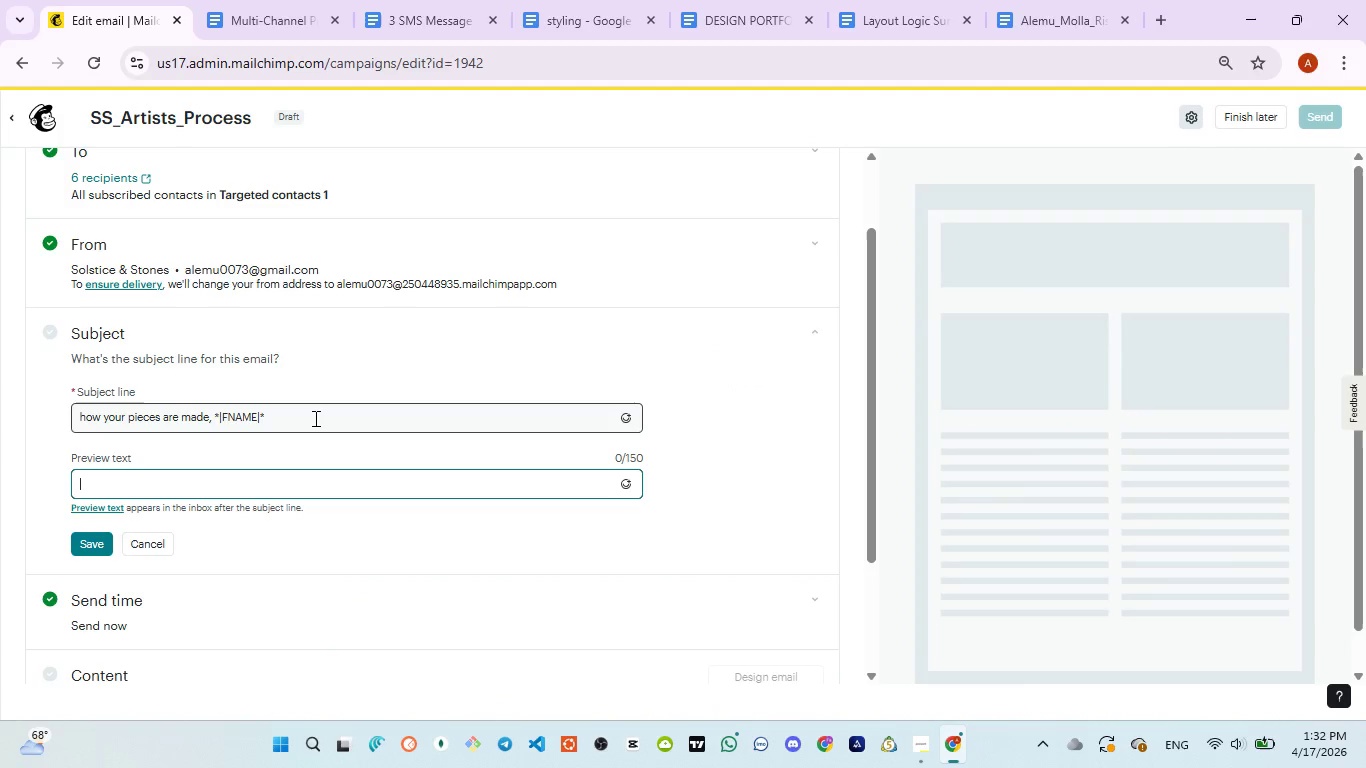 
type(Follow each vessel from )
 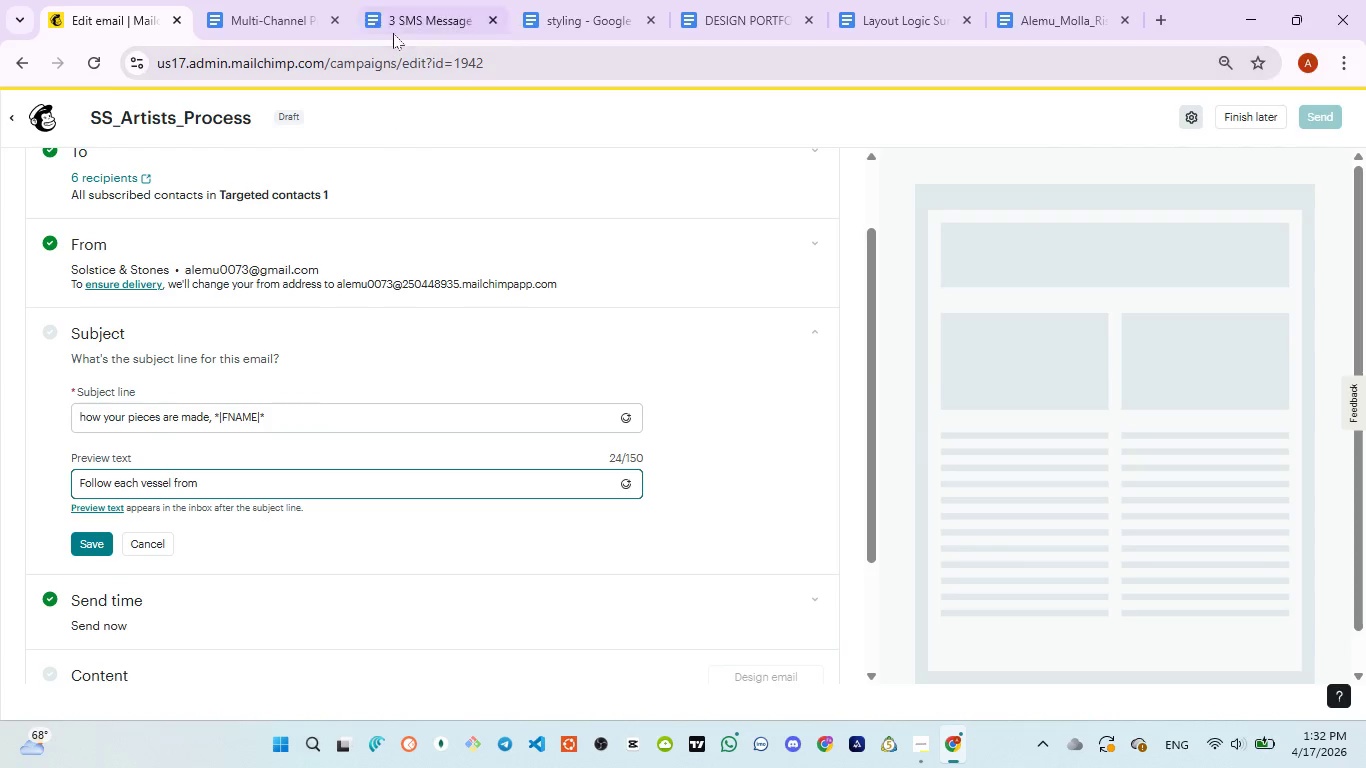 
left_click([393, 32])
 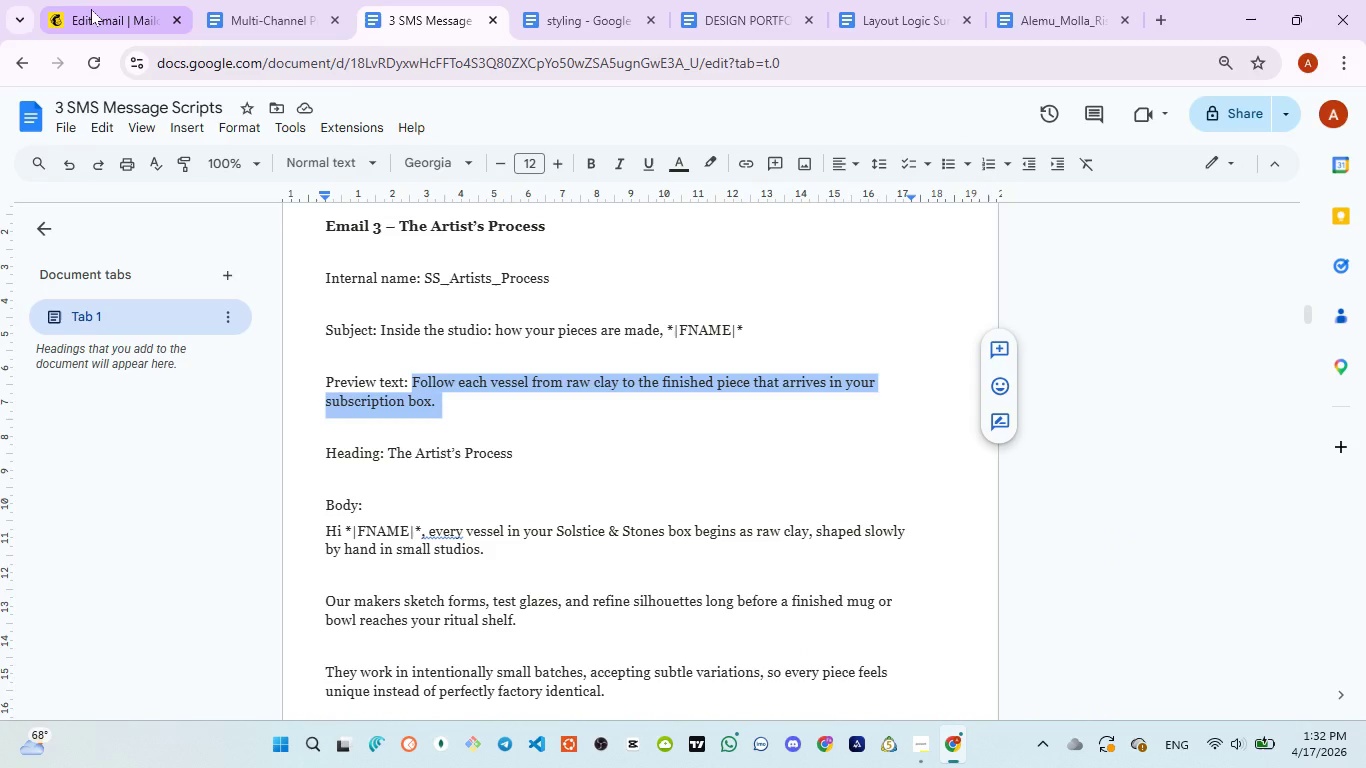 
wait(5.05)
 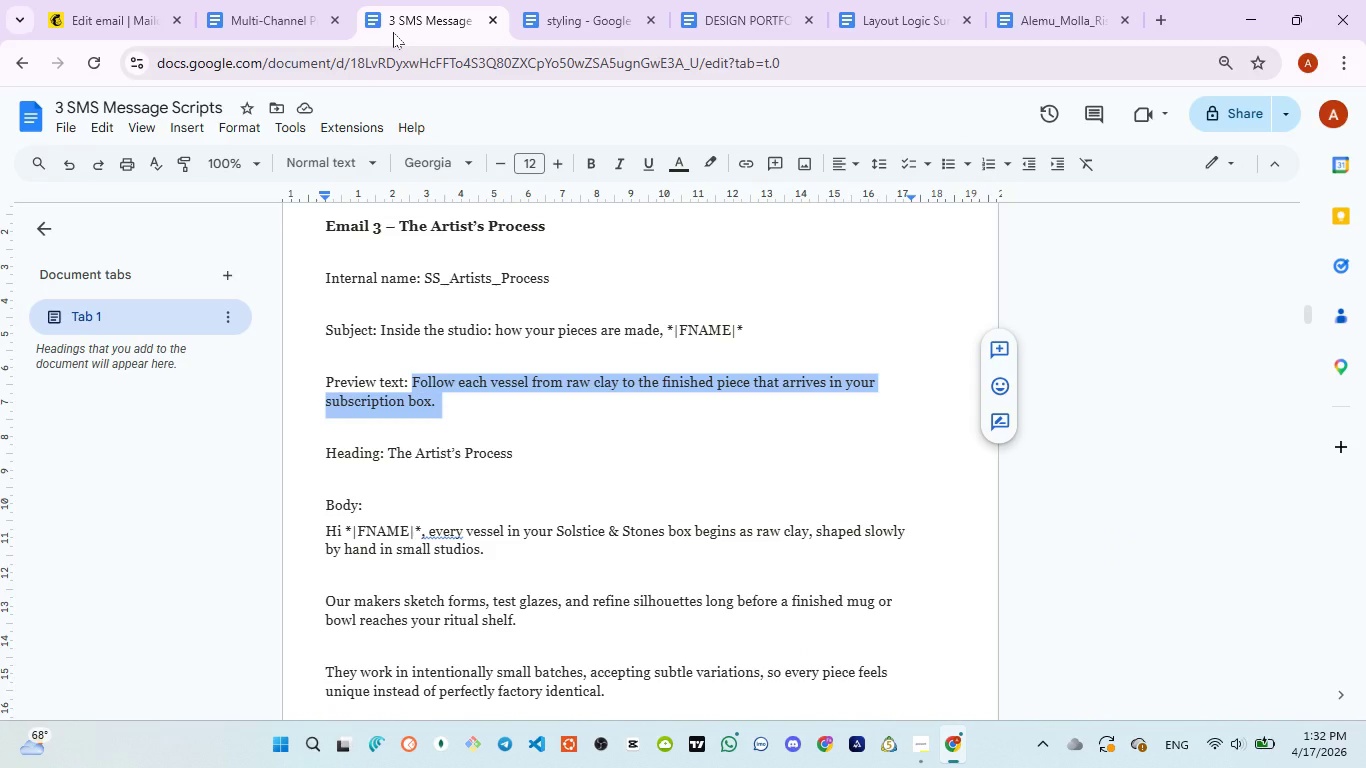 
left_click([91, 9])
 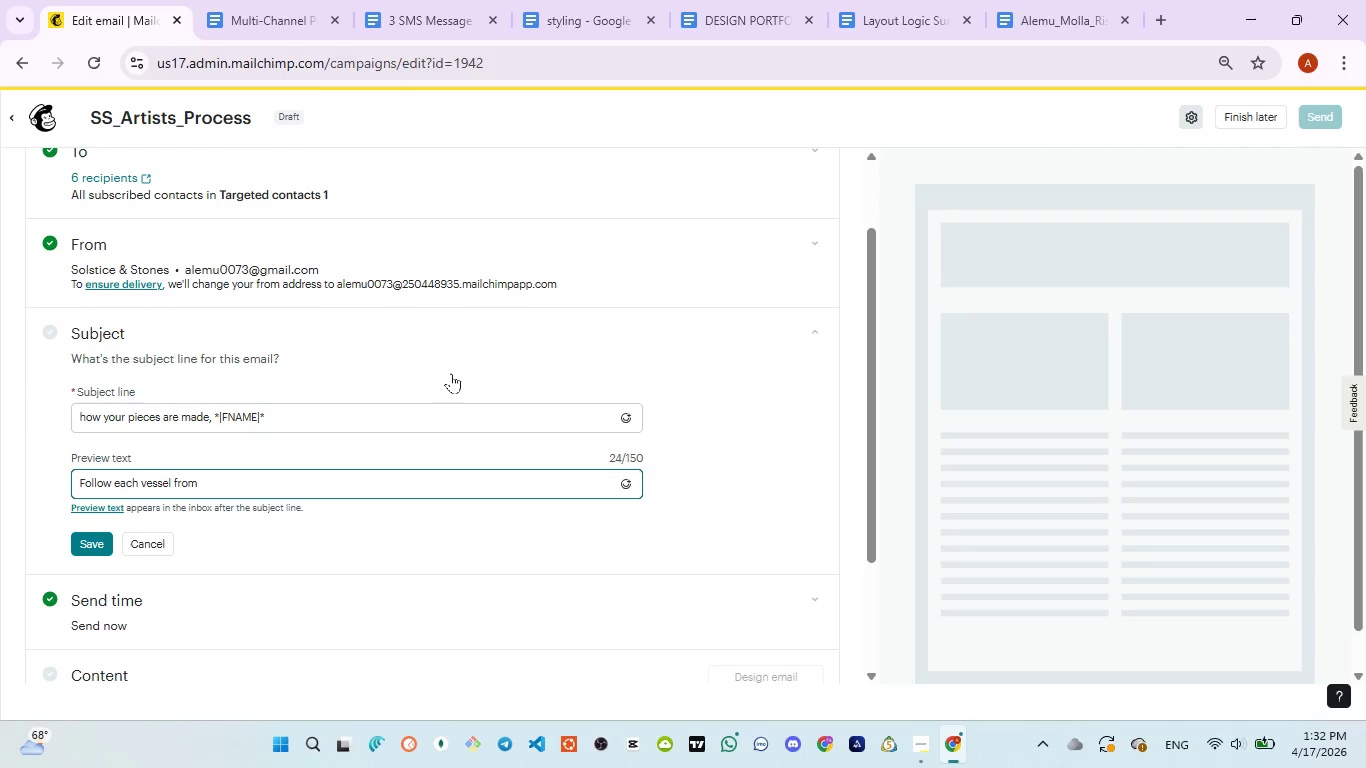 
type(raw clay to the finish)
 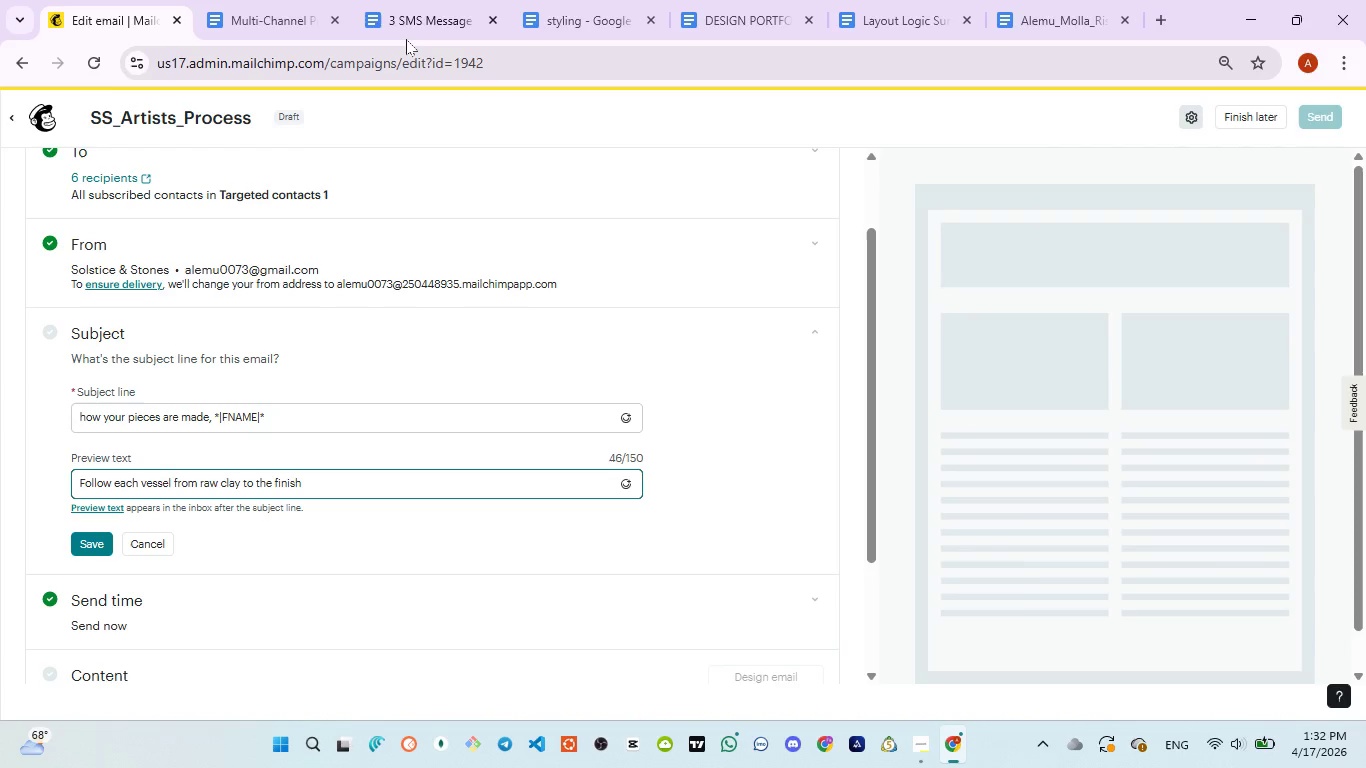 
left_click([407, 28])
 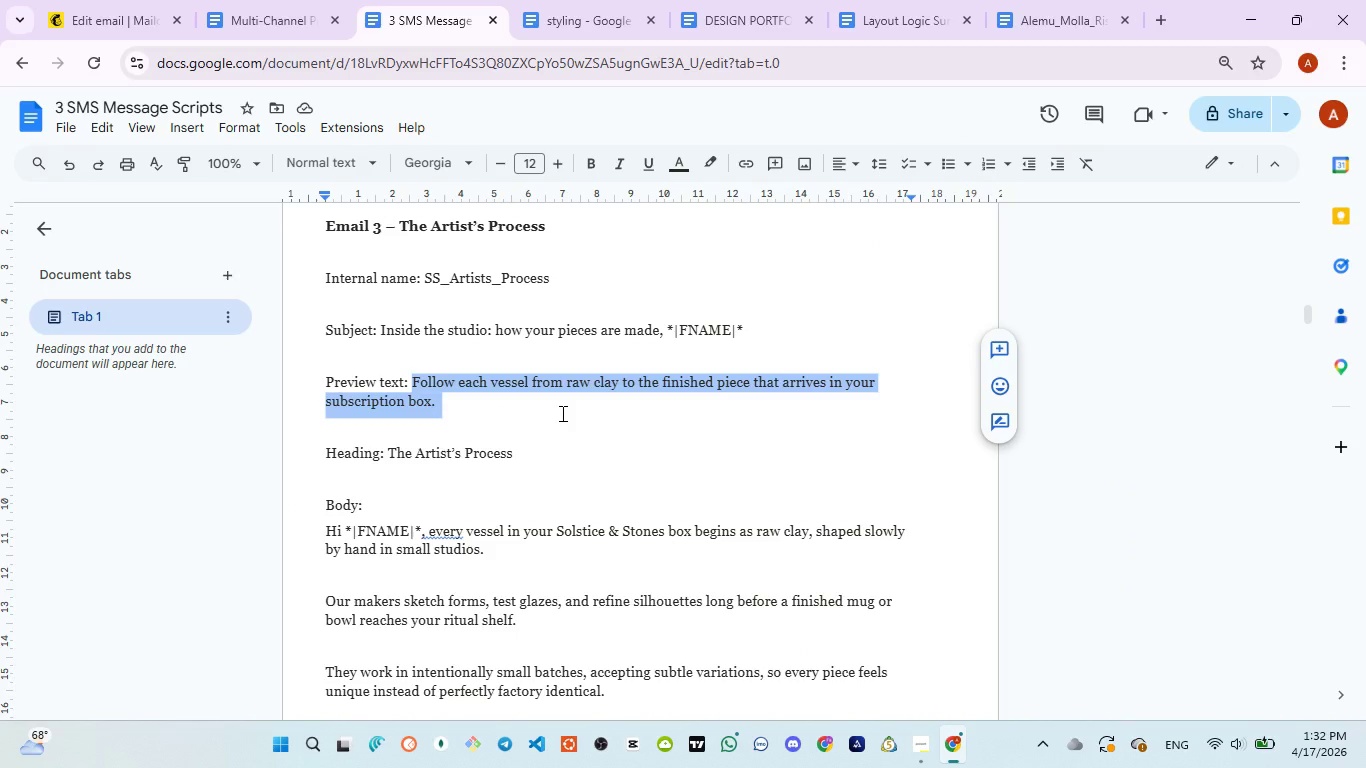 
wait(10.8)
 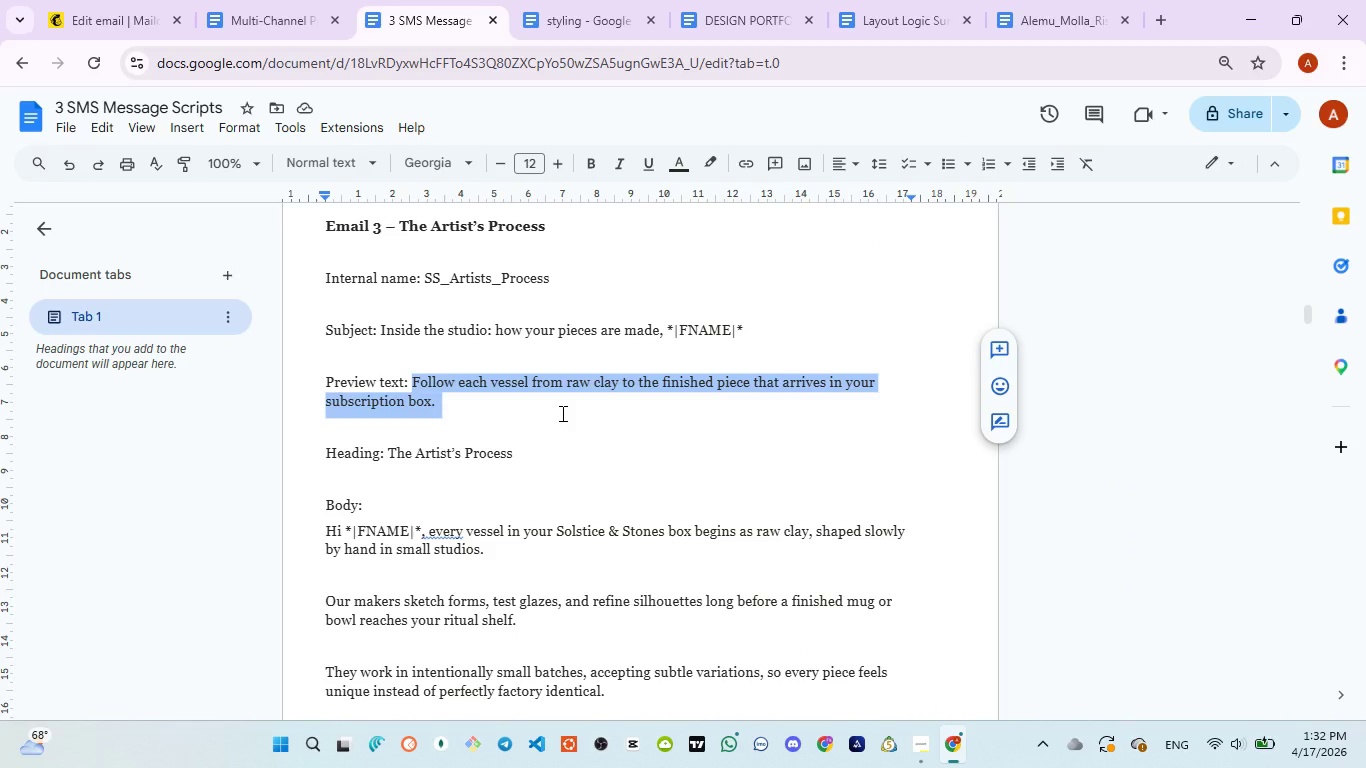 
left_click([99, 26])
 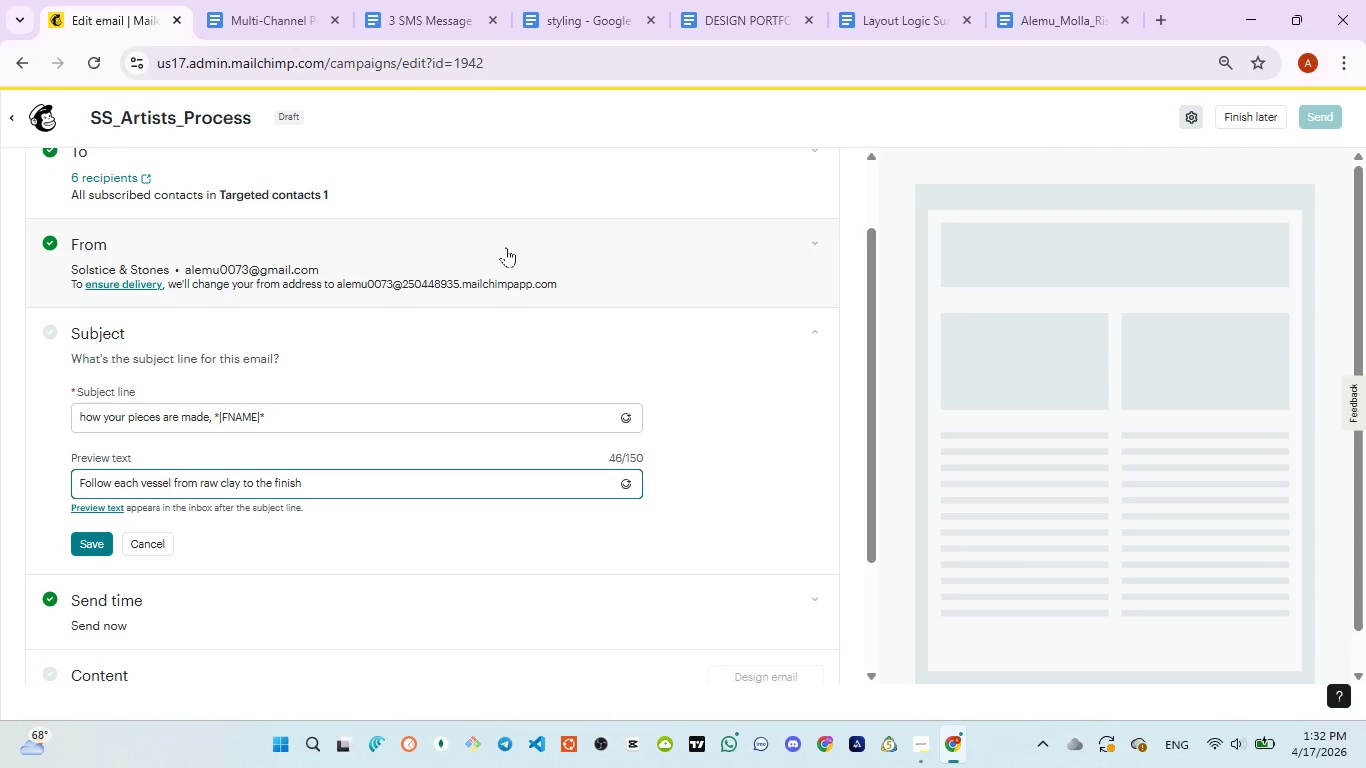 
type(ed oieces )
key(Backspace)
key(Backspace)
key(Backspace)
key(Backspace)
key(Backspace)
key(Backspace)
key(Backspace)
type(pieces )
 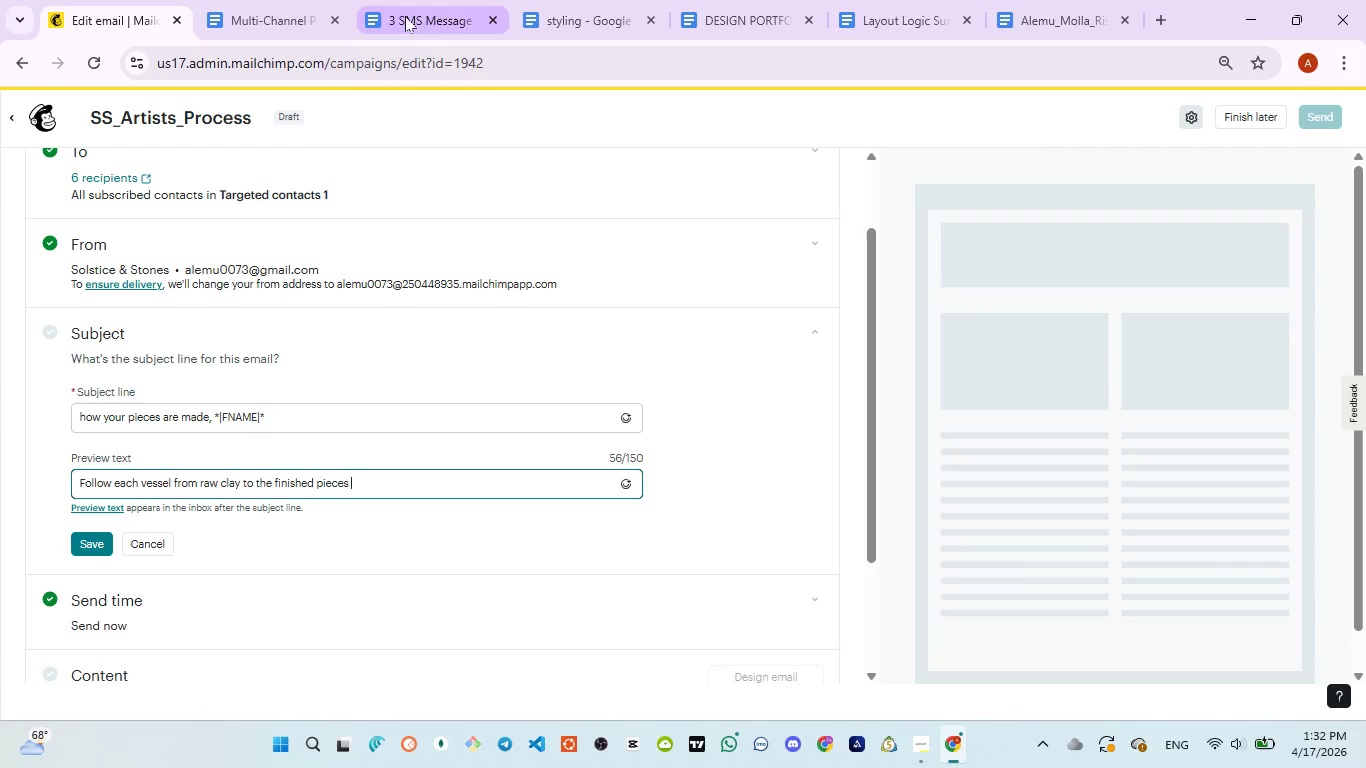 
left_click([405, 14])
 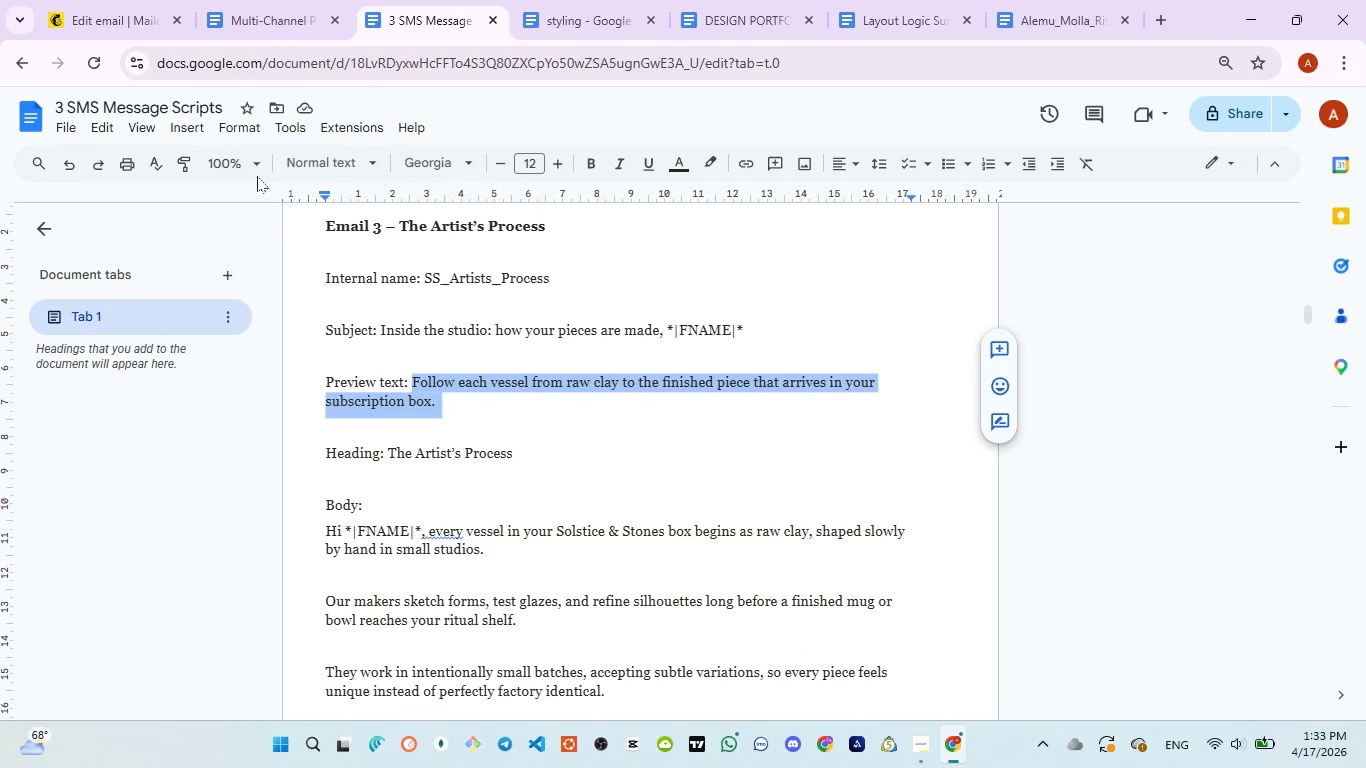 
wait(5.89)
 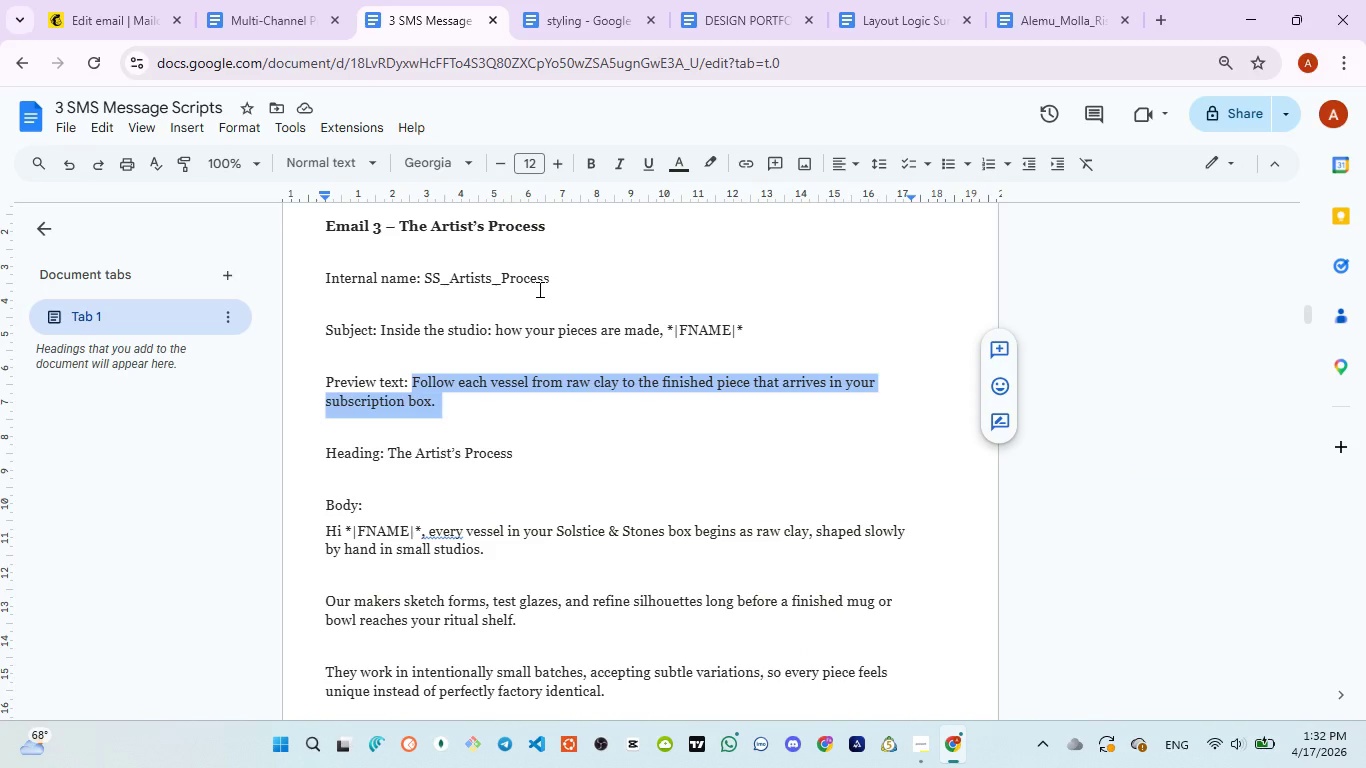 
left_click([75, 11])
 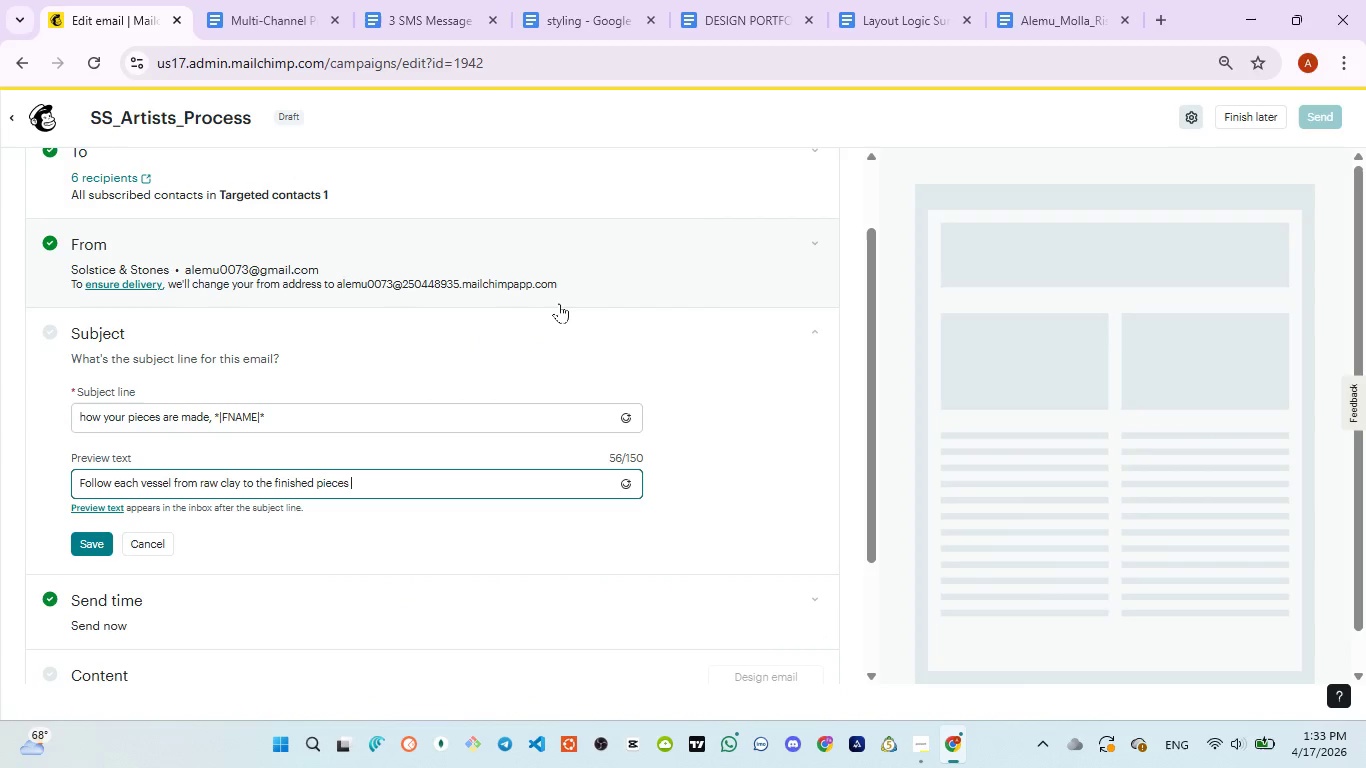 
key(Backspace)
key(Backspace)
type( that arrives in your subscription box.)
 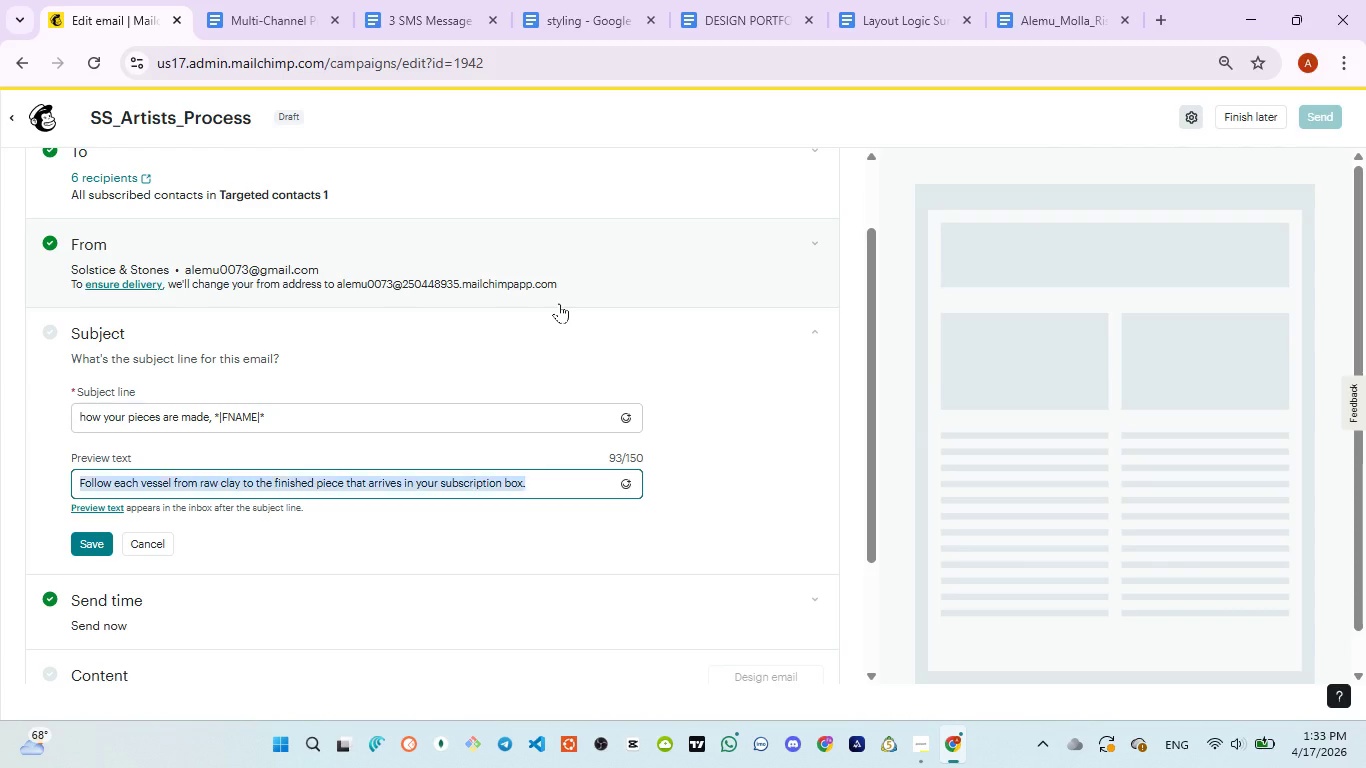 
key(Control+A)
 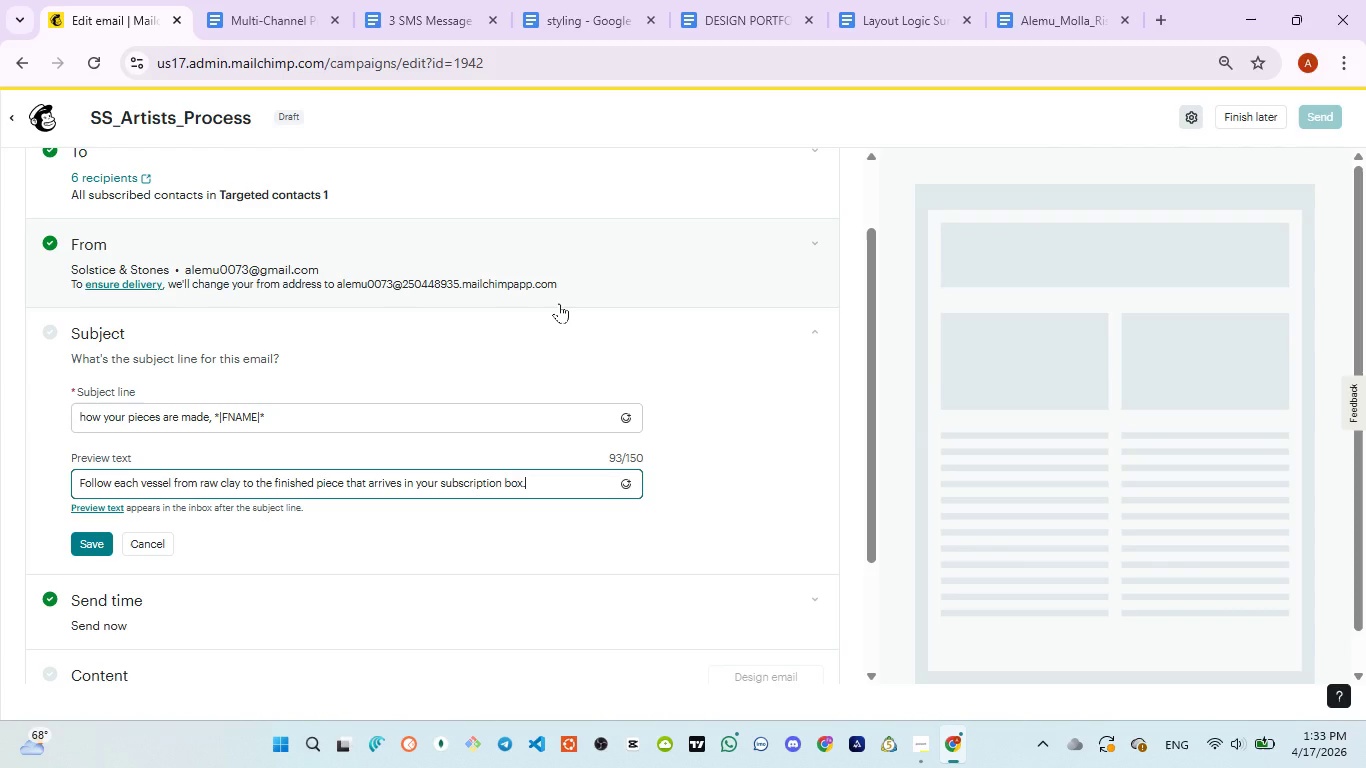 
key(Control+ControlLeft)
 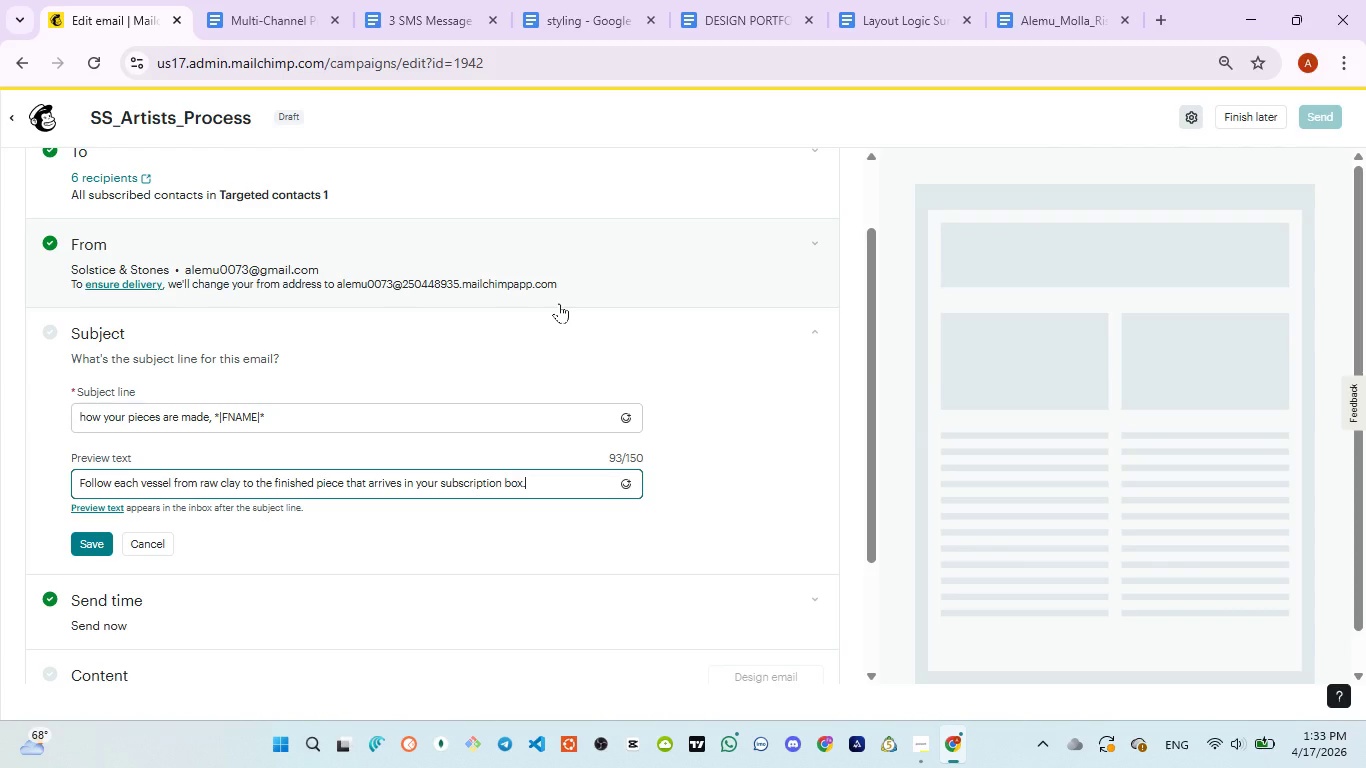 
key(Control+V)
 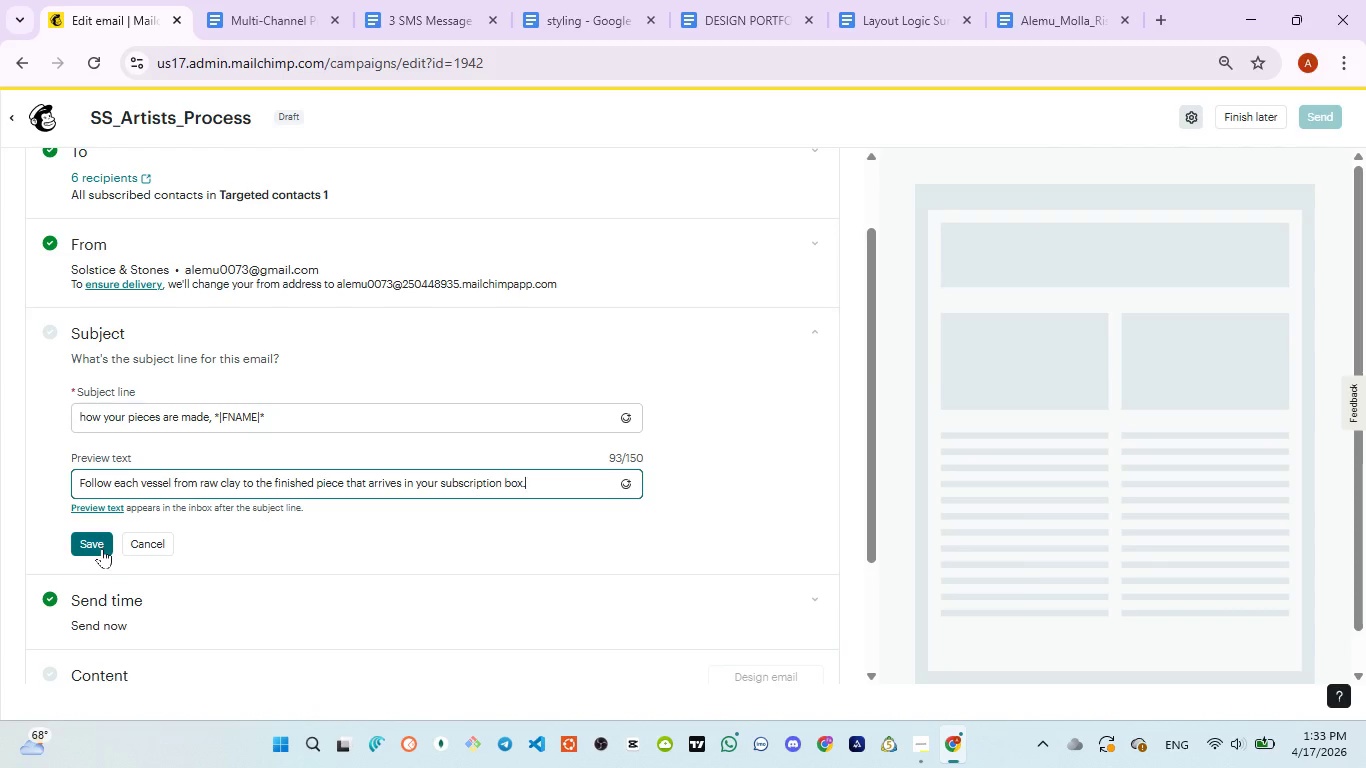 
wait(6.88)
 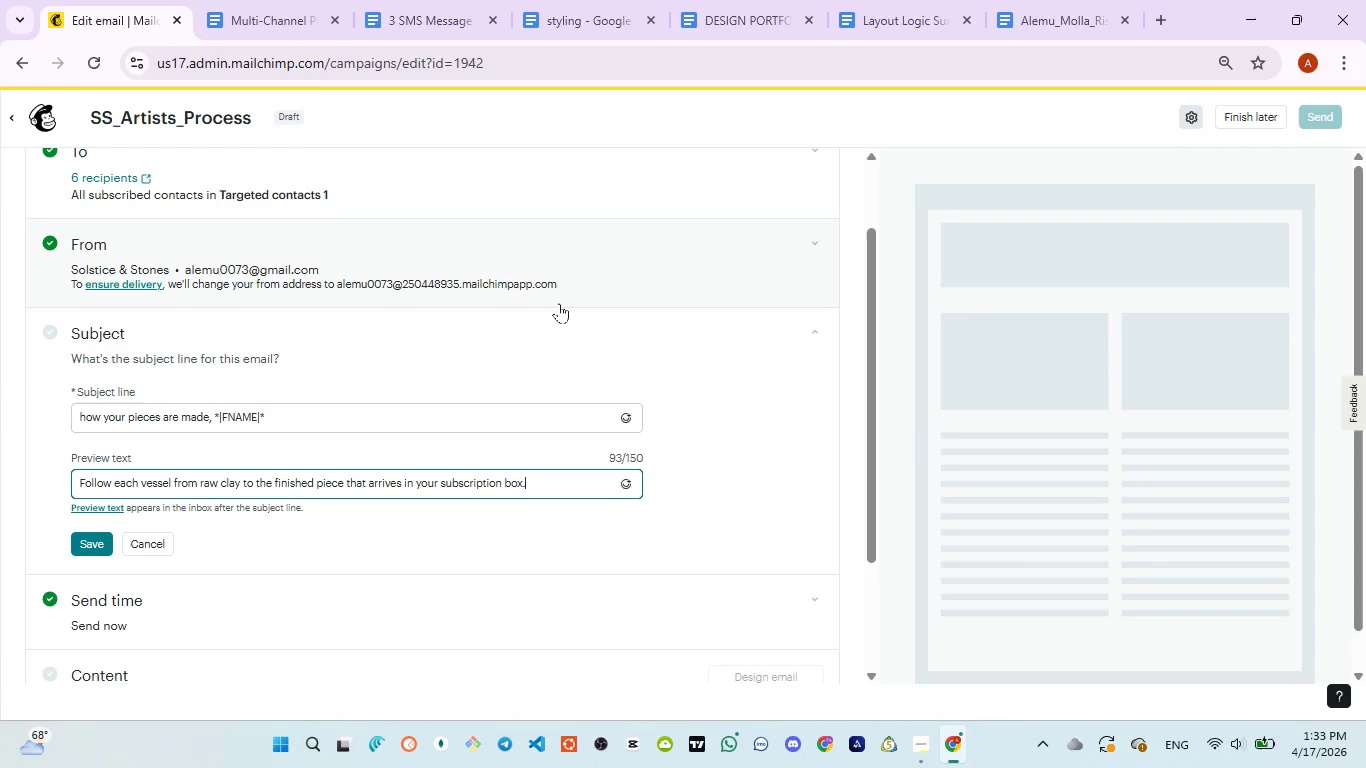 
left_click([102, 547])
 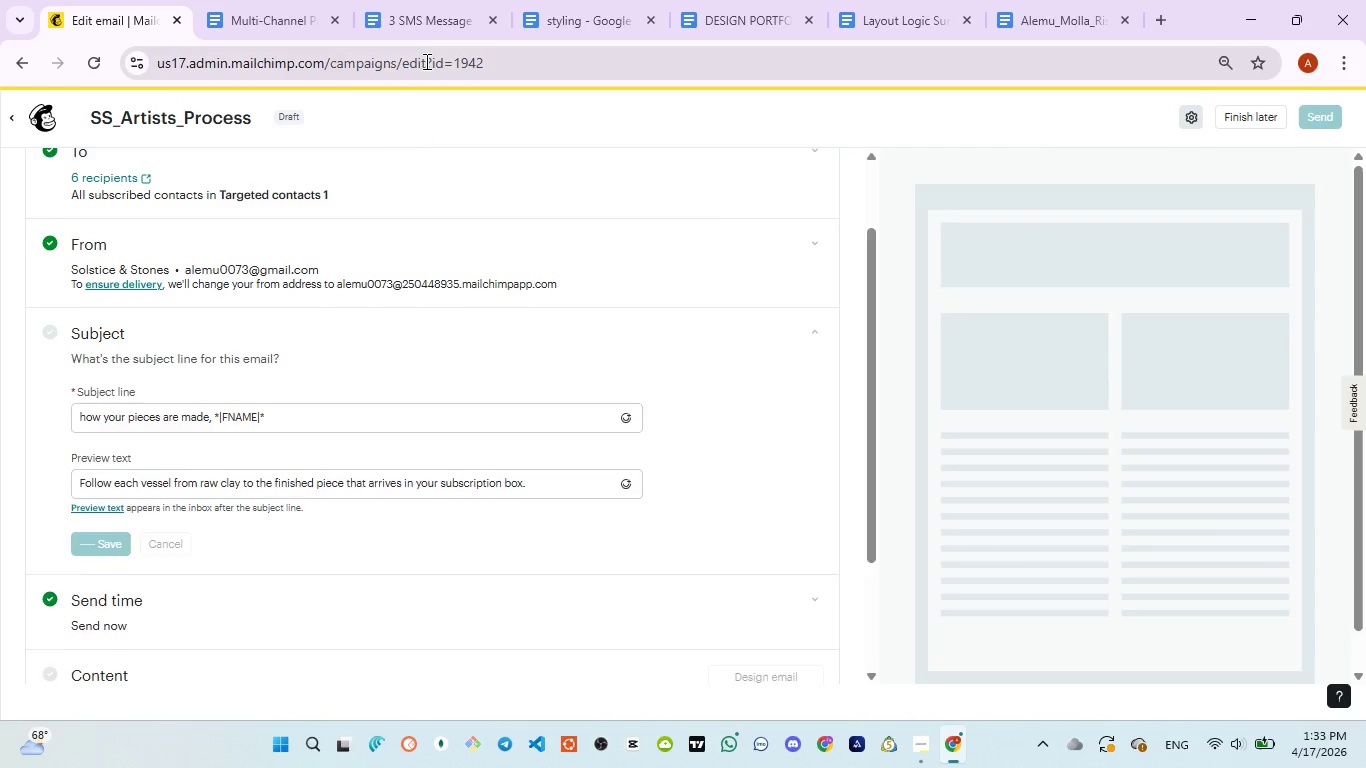 
left_click([416, 15])
 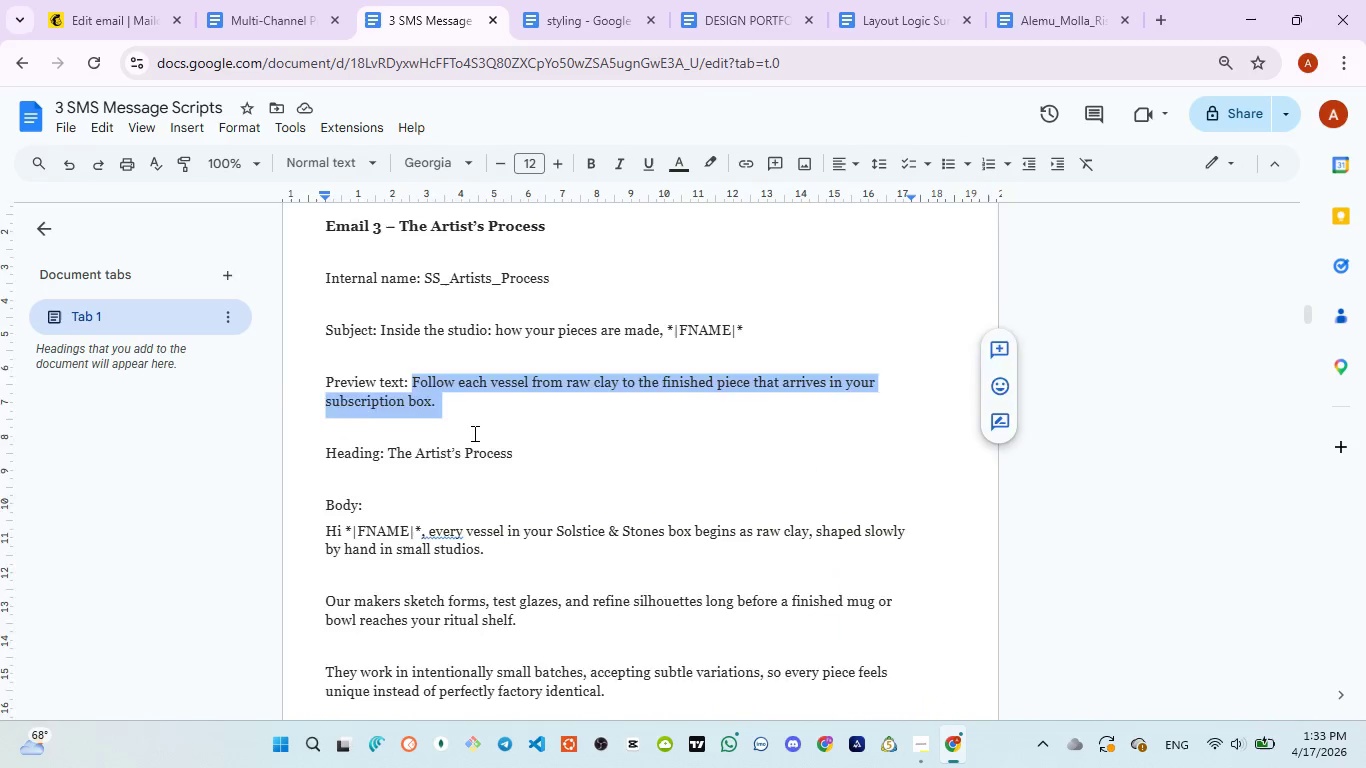 
scroll: coordinate [473, 433], scroll_direction: down, amount: 1.0
 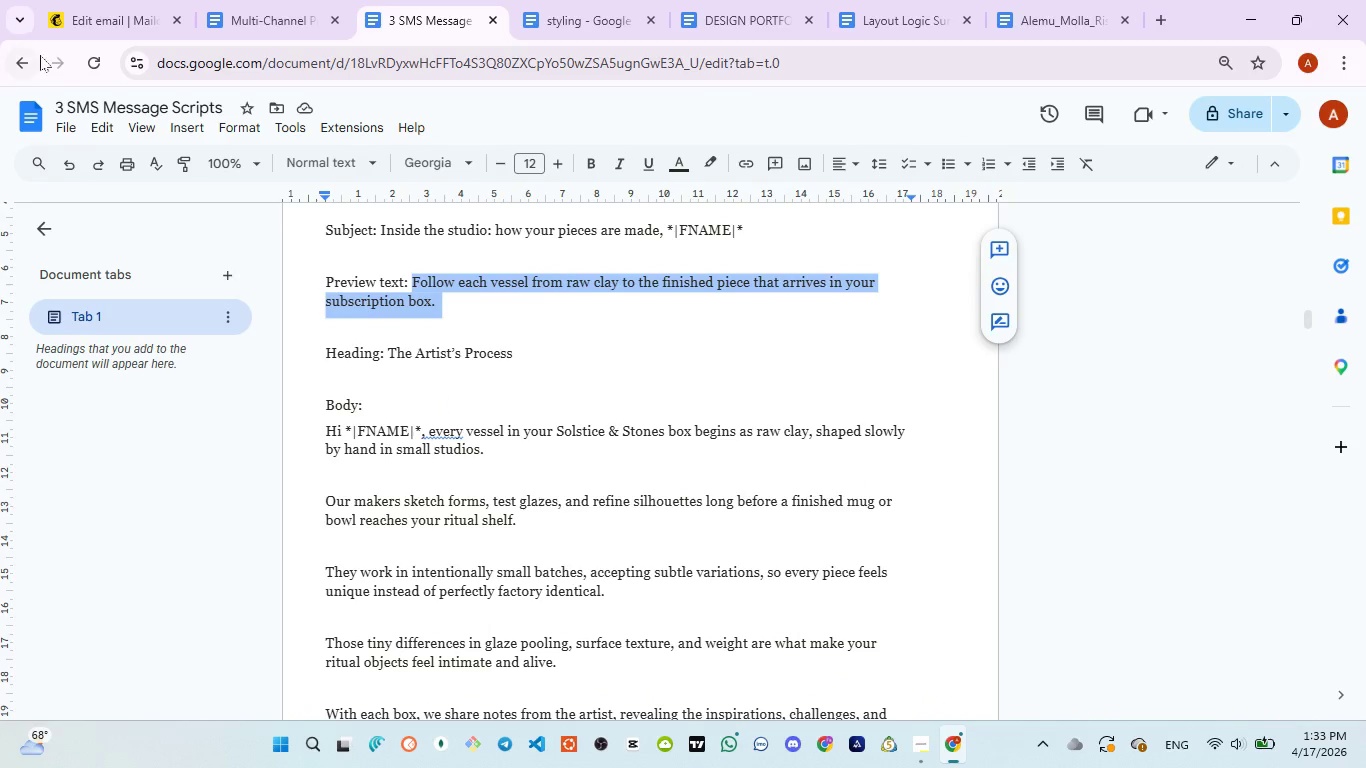 
left_click([79, 24])
 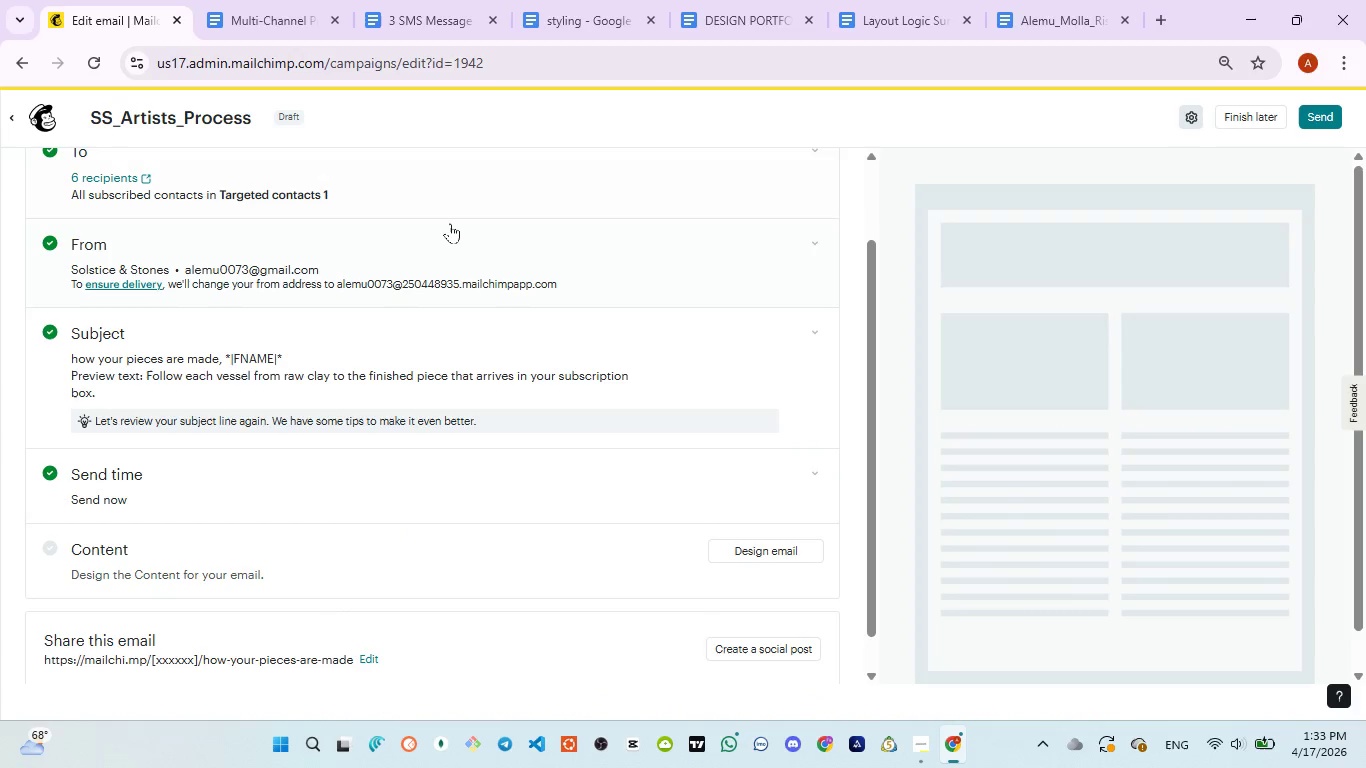 
scroll: coordinate [772, 548], scroll_direction: down, amount: 3.0
 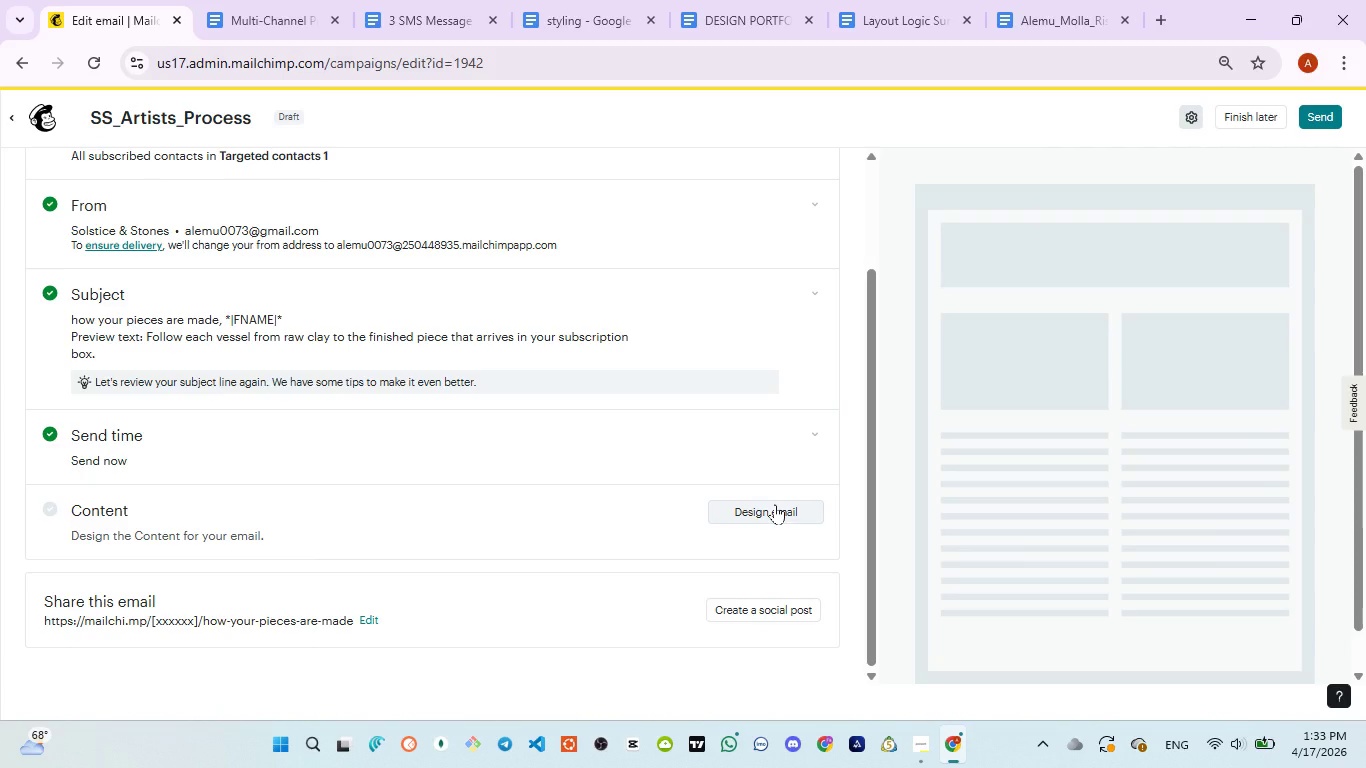 
left_click([775, 504])
 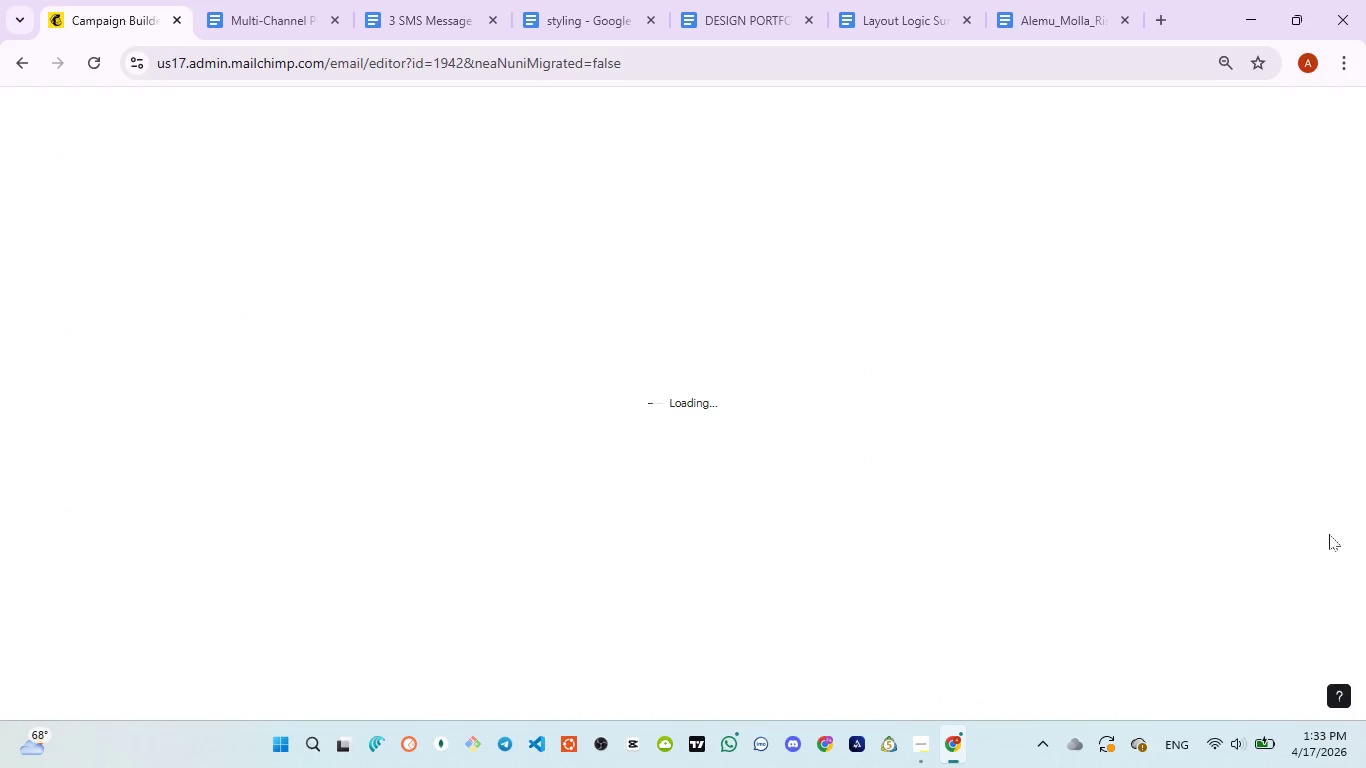 
mouse_move([651, 441])
 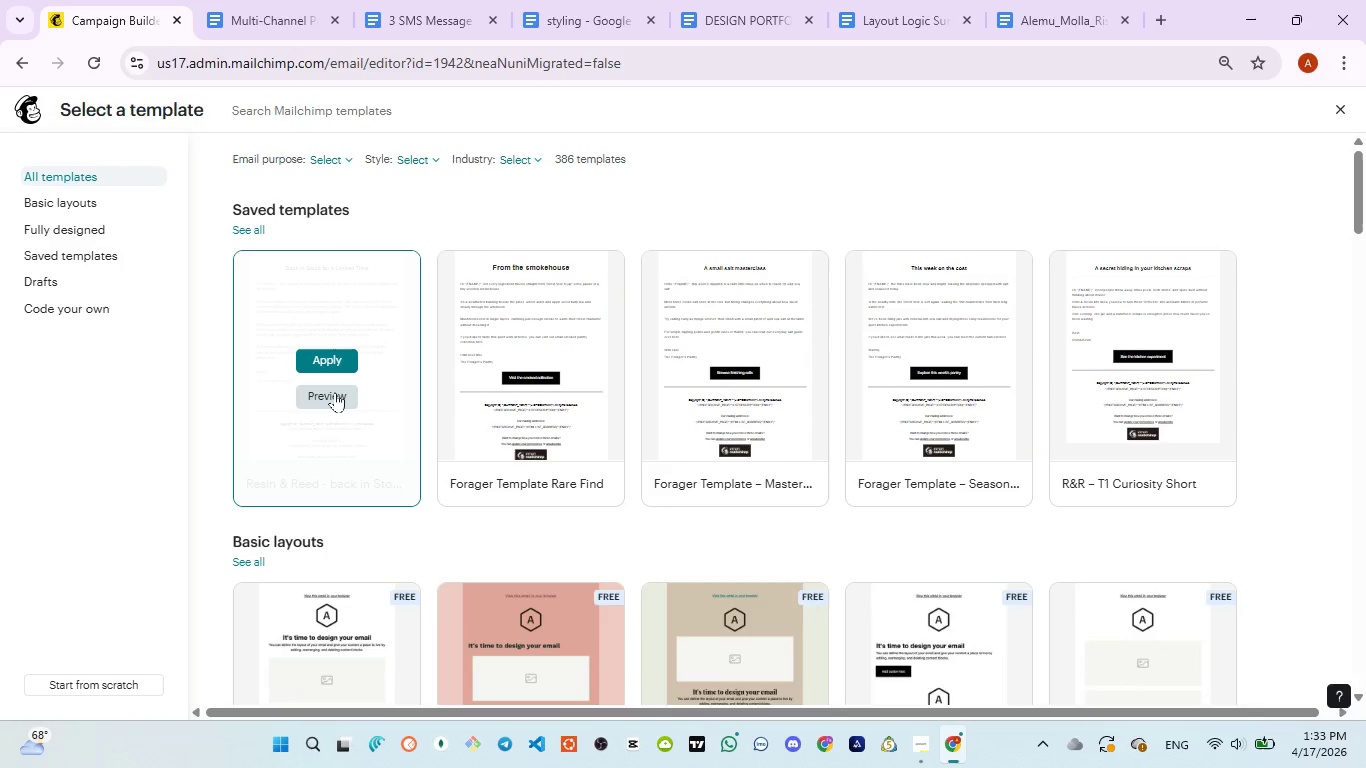 
left_click([335, 392])
 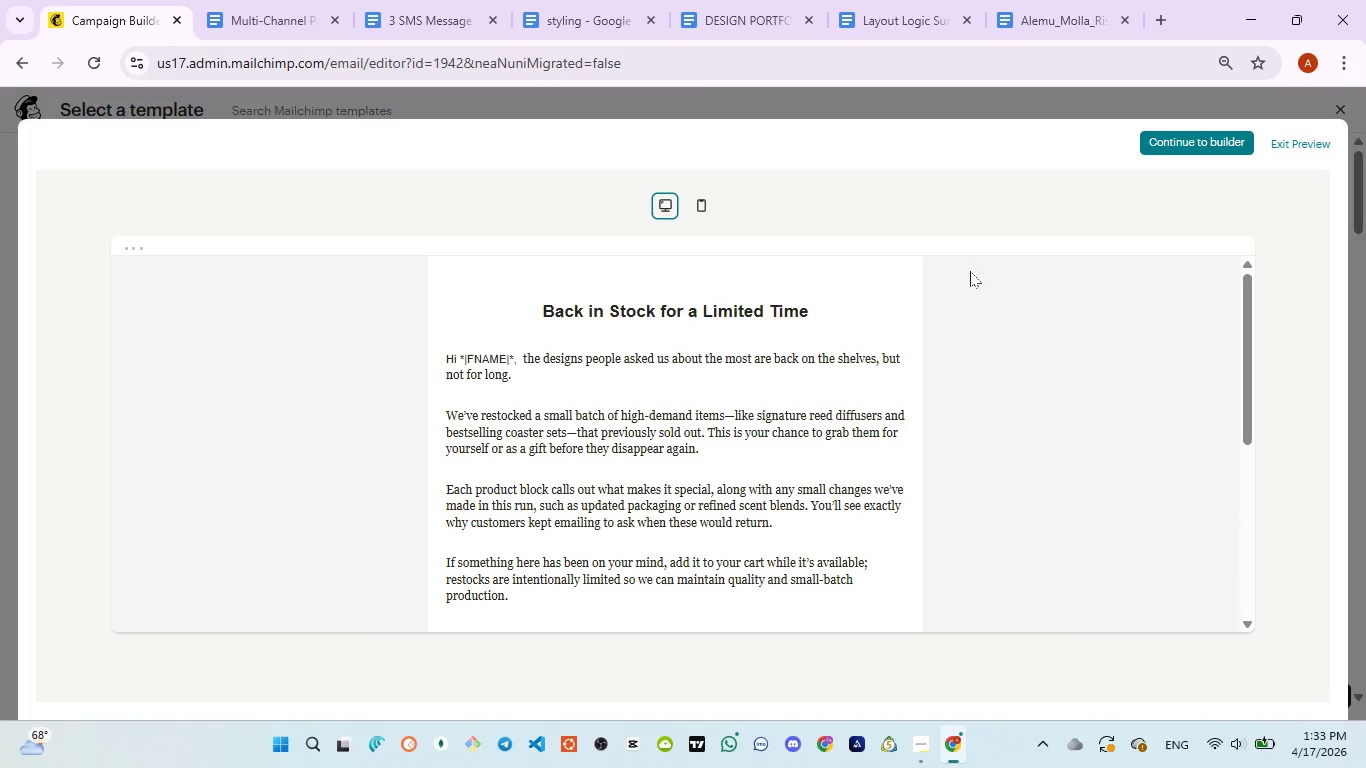 
scroll: coordinate [719, 378], scroll_direction: down, amount: 4.0
 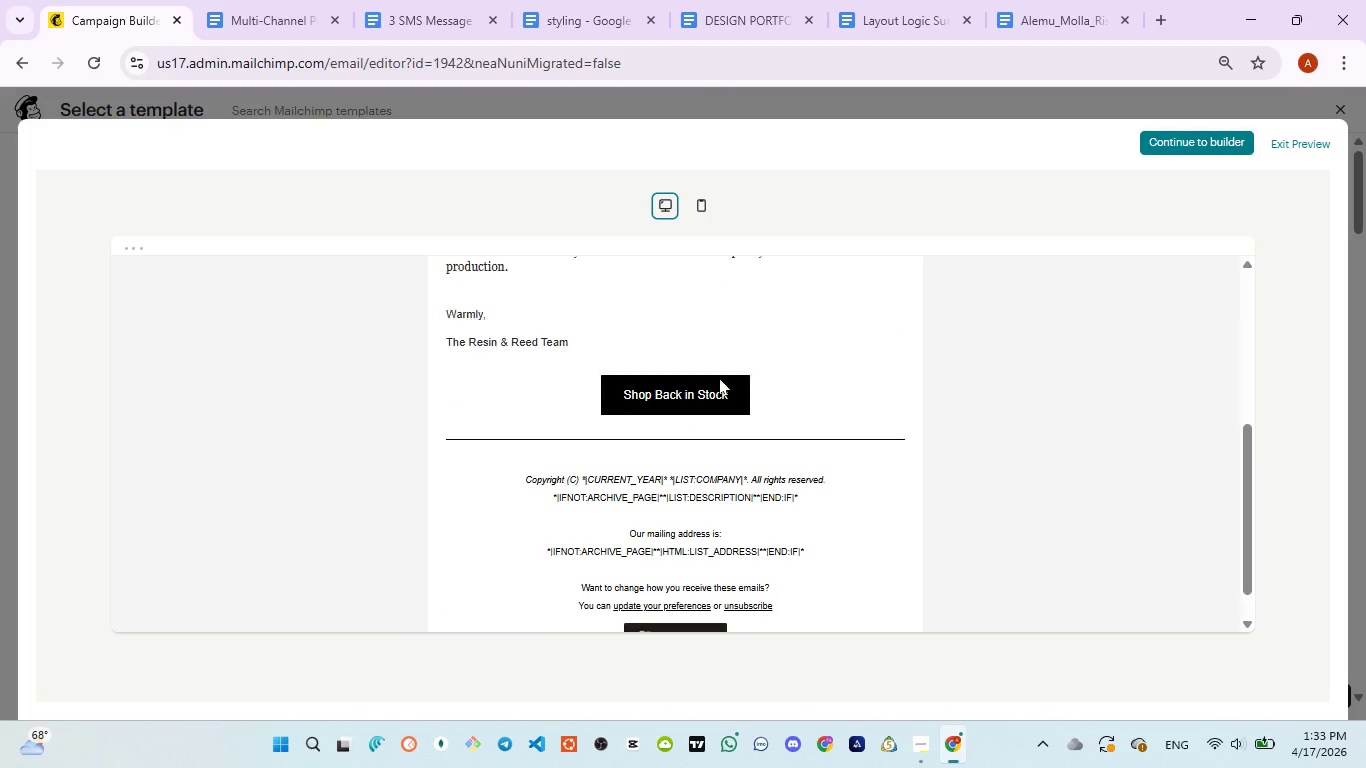 
scroll: coordinate [719, 378], scroll_direction: up, amount: 8.0
 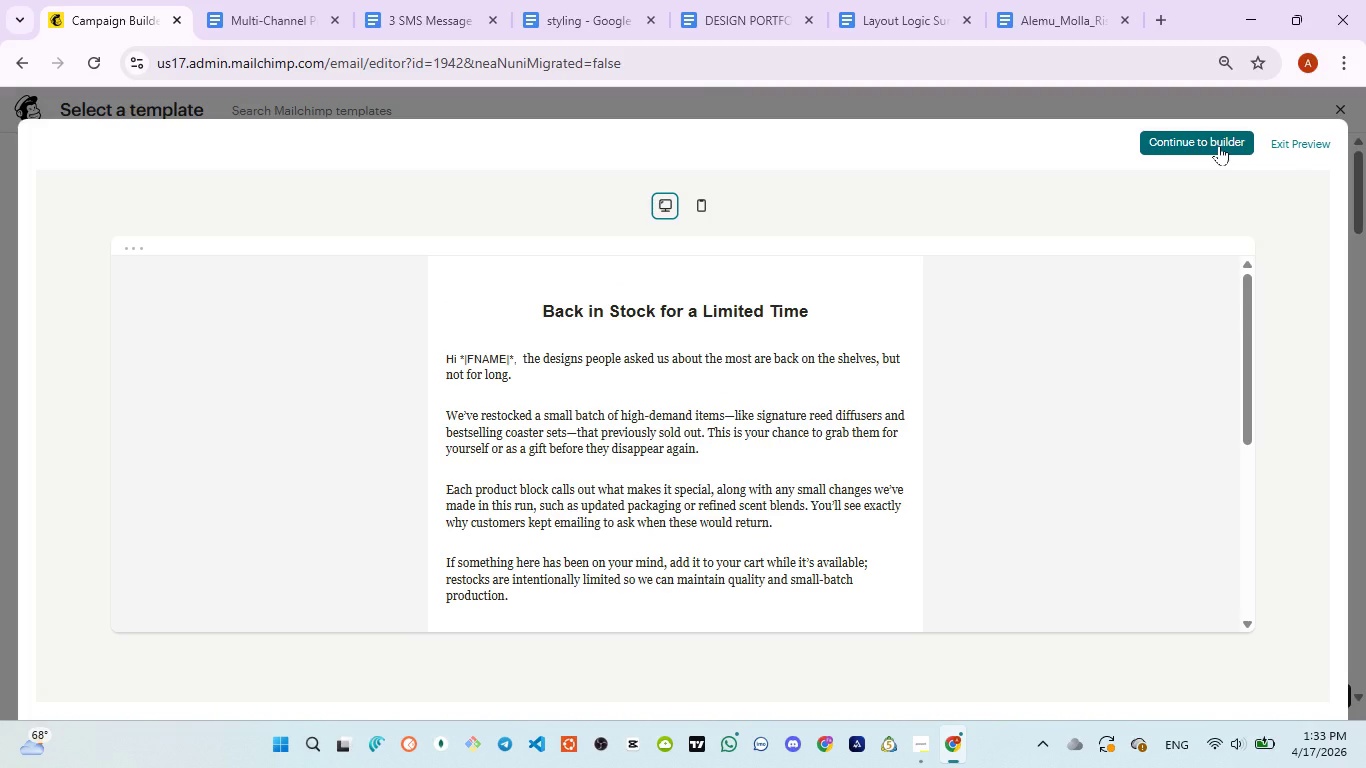 
left_click([1219, 145])
 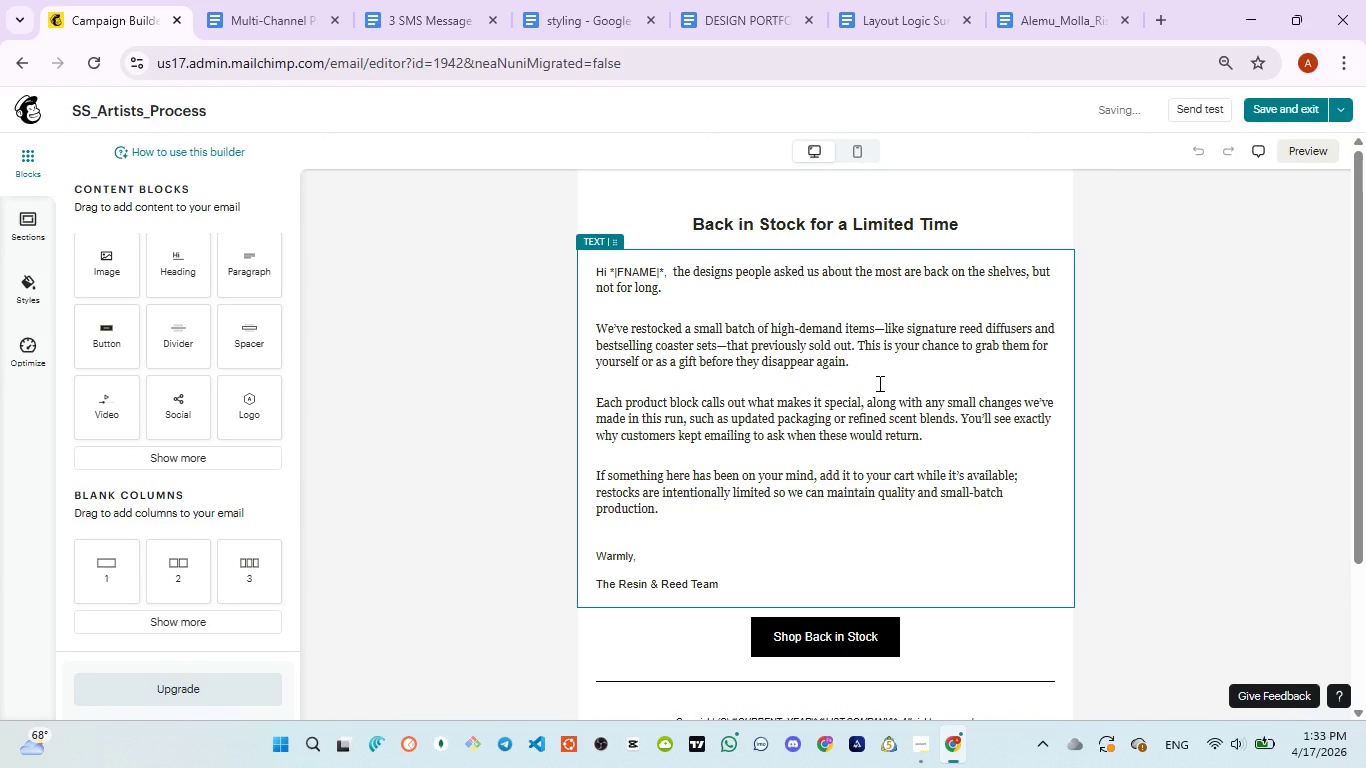 
scroll: coordinate [878, 383], scroll_direction: up, amount: 3.0
 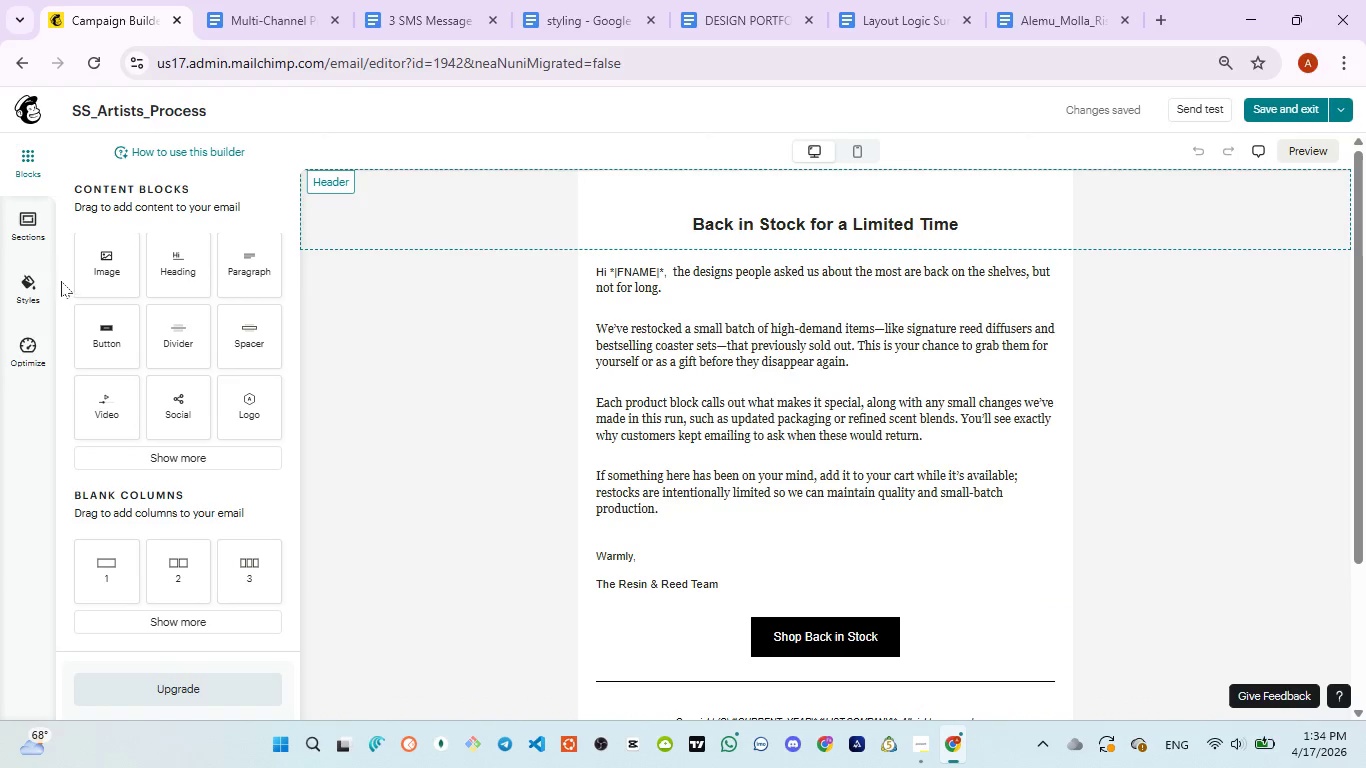 
left_click([21, 222])
 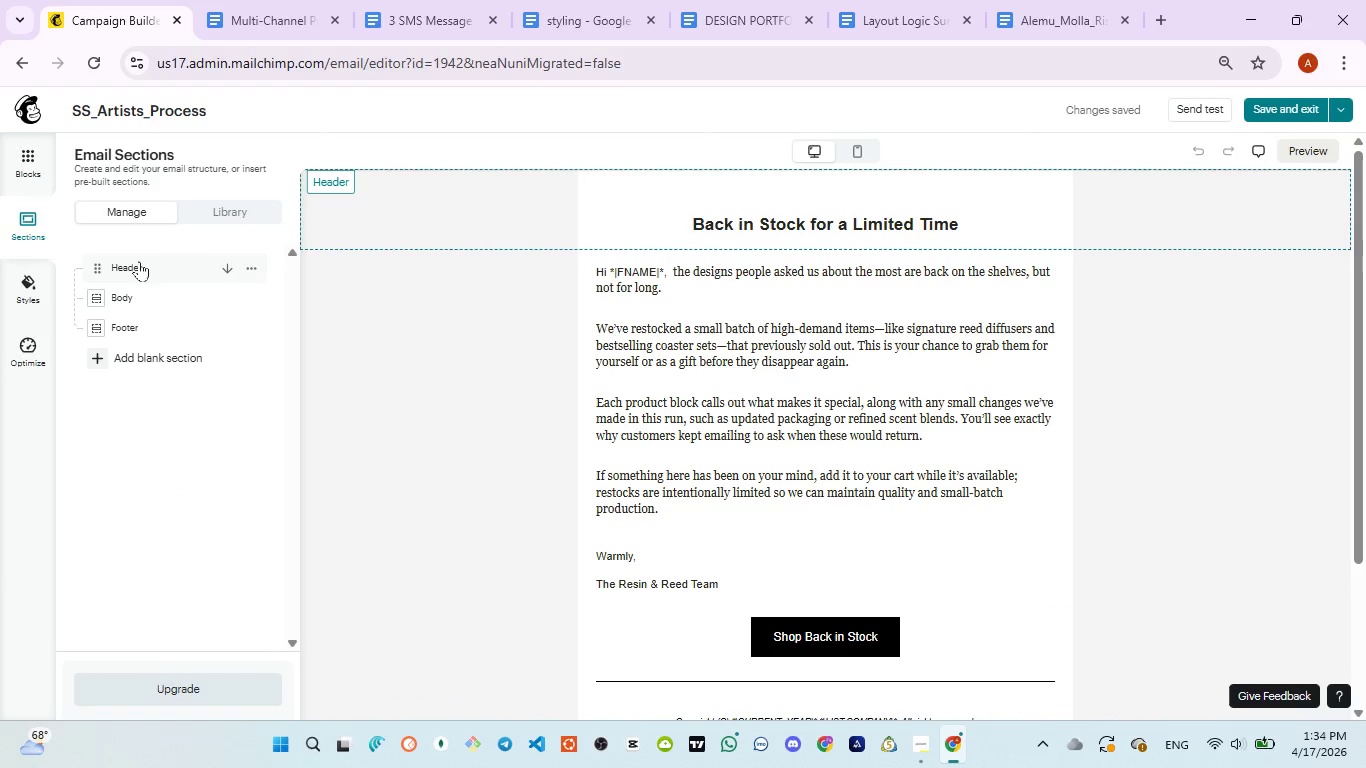 
left_click([145, 265])
 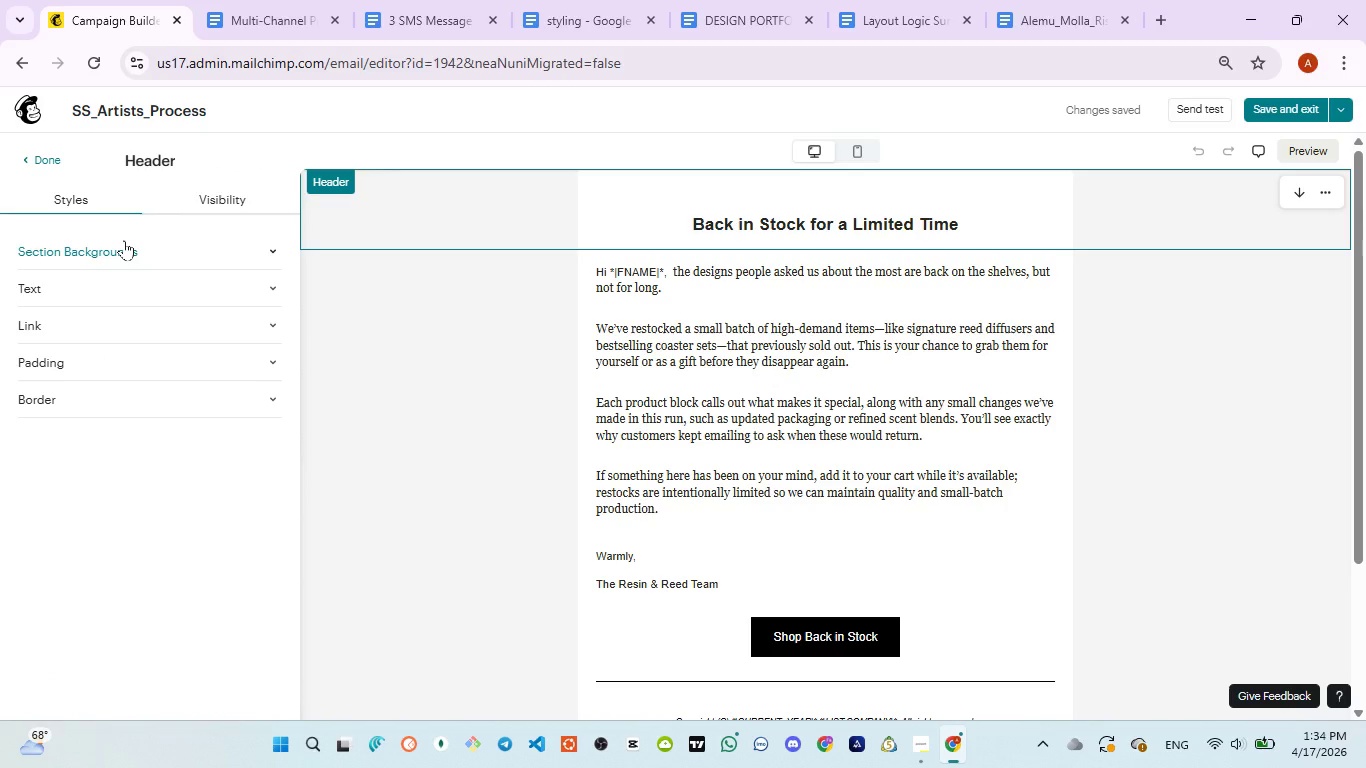 
left_click([124, 240])
 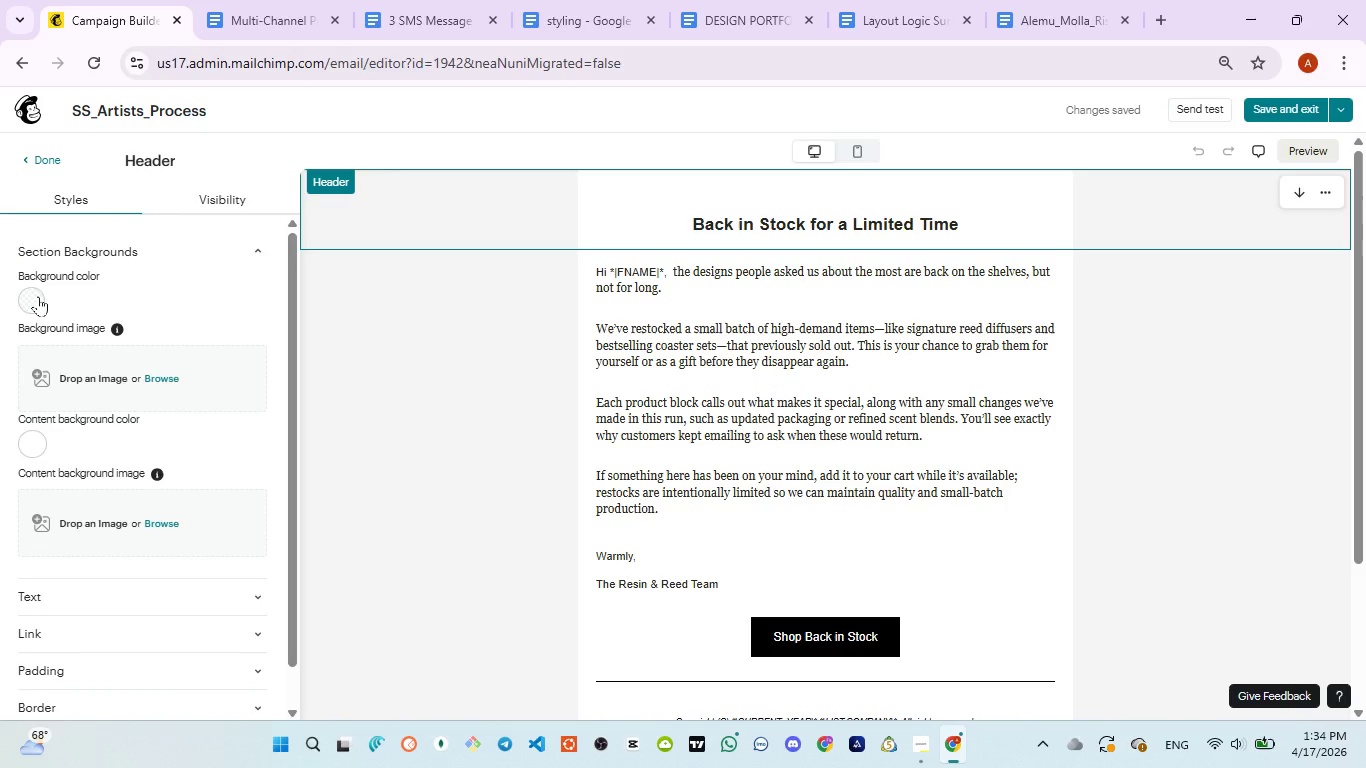 
left_click([38, 296])
 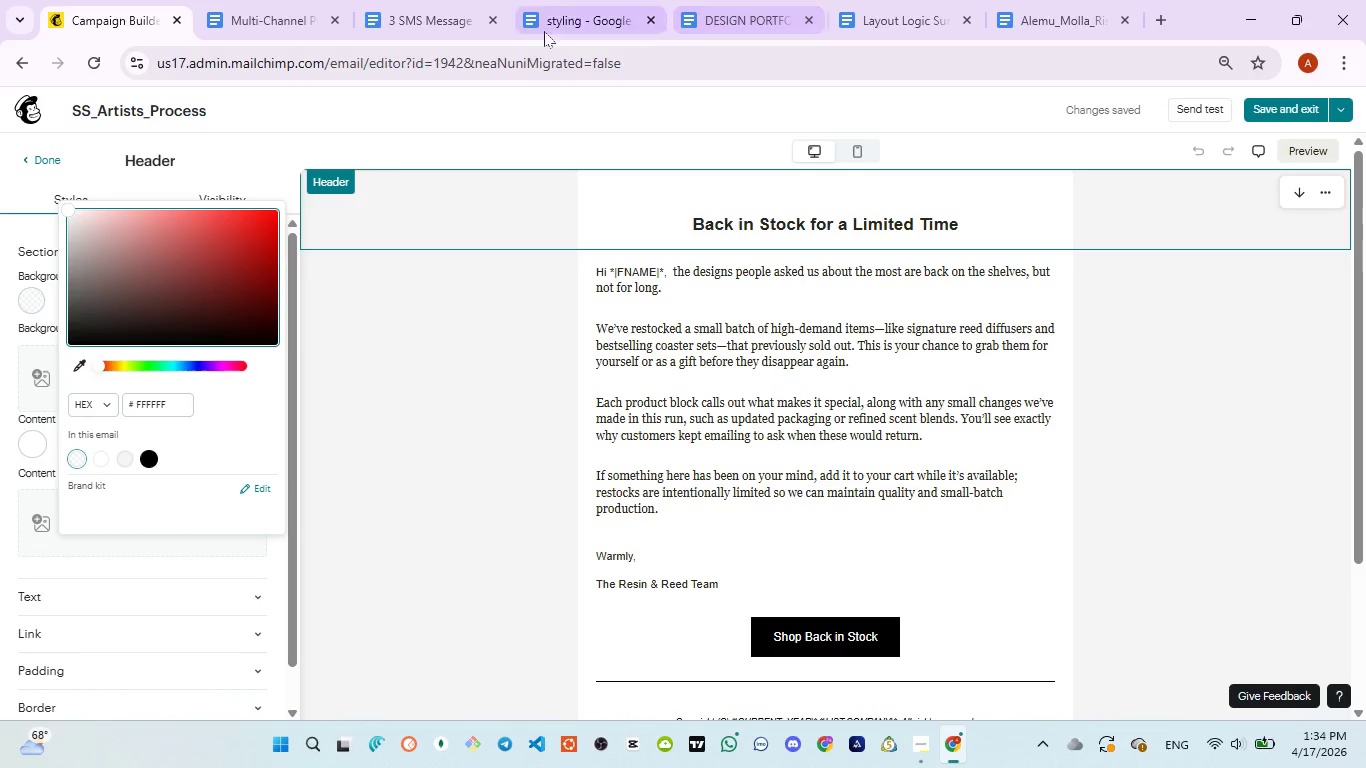 
left_click([572, 13])
 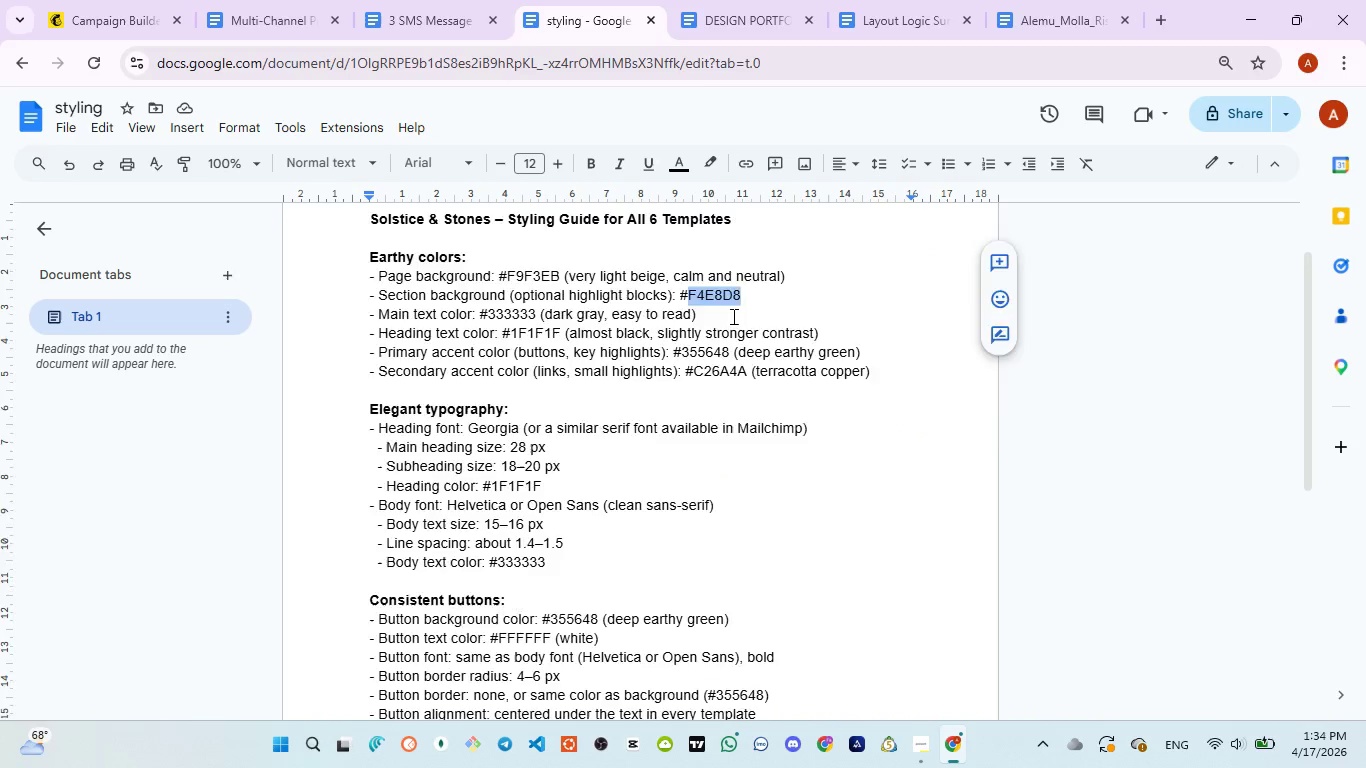 
scroll: coordinate [732, 316], scroll_direction: up, amount: 1.0
 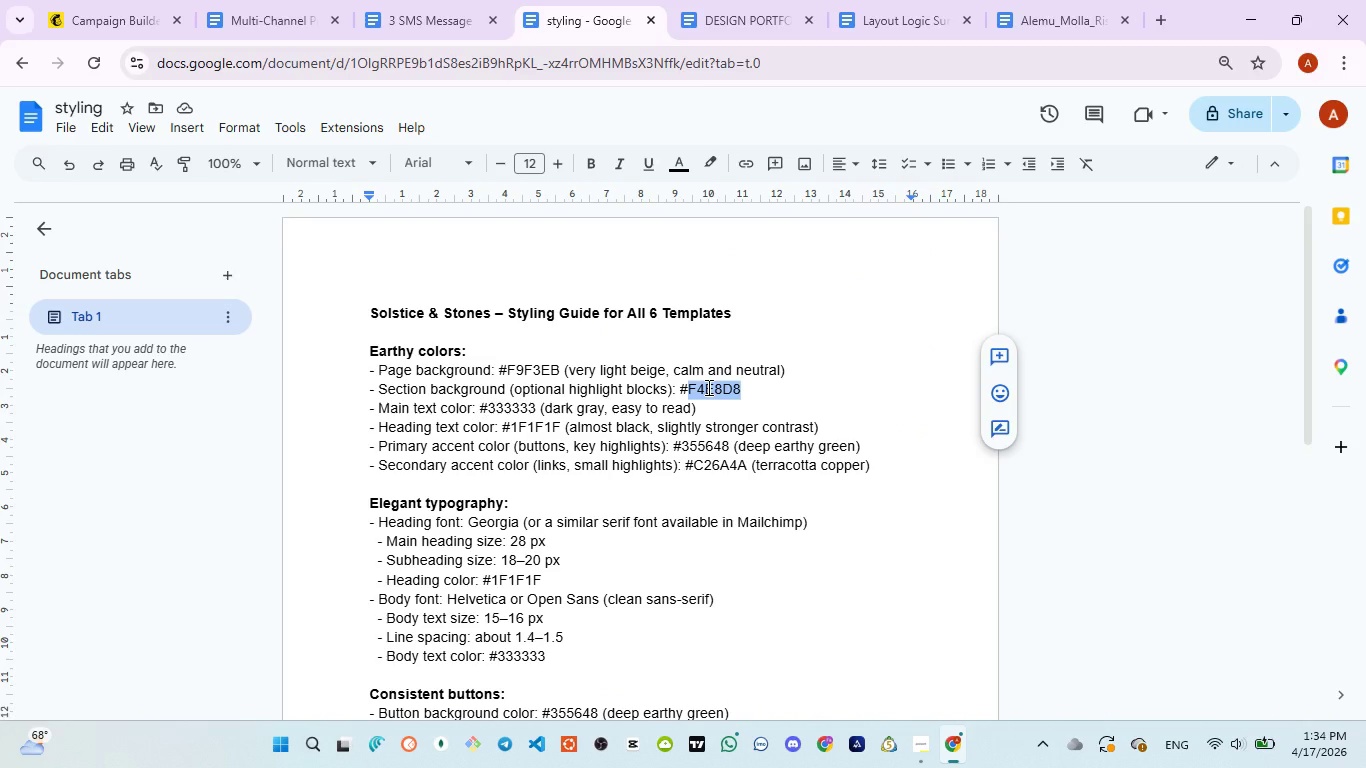 
key(Control+C)
 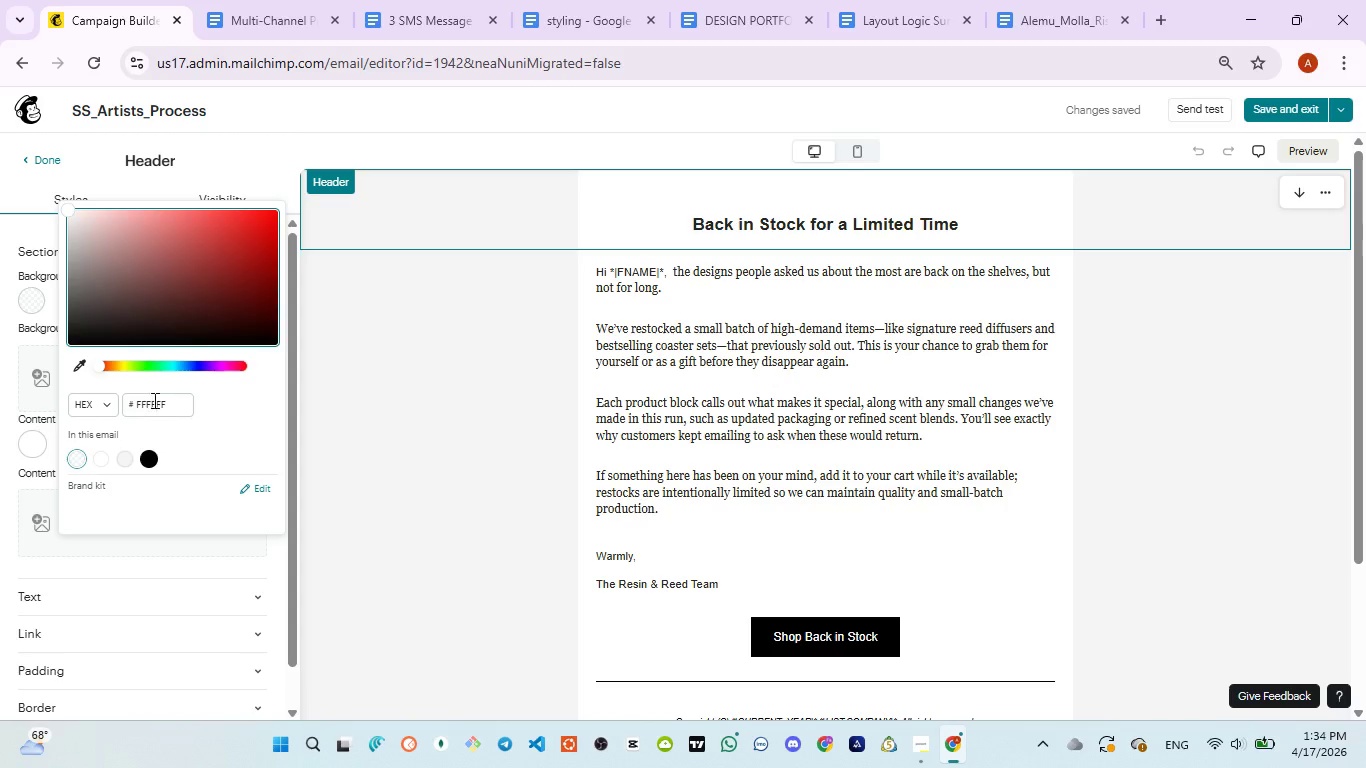 
double_click([153, 397])
 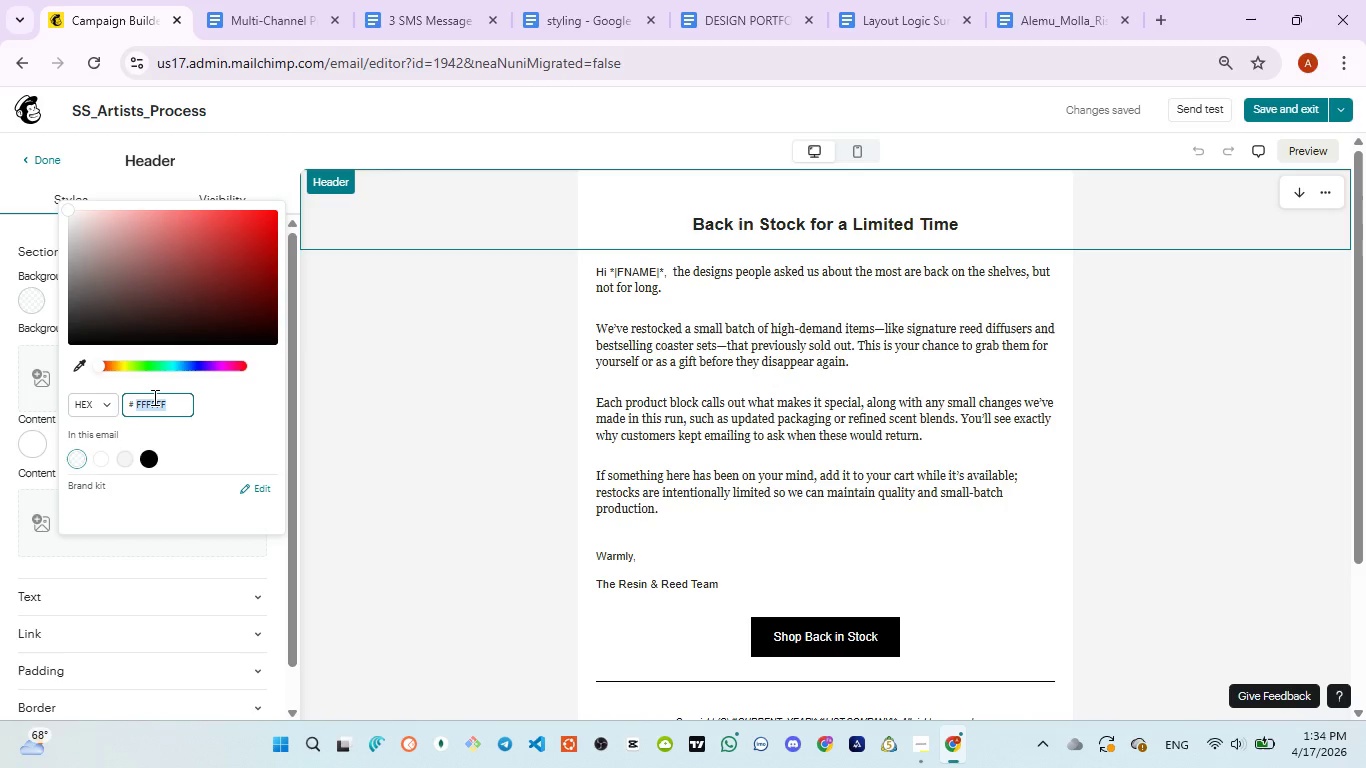 
key(Control+V)
 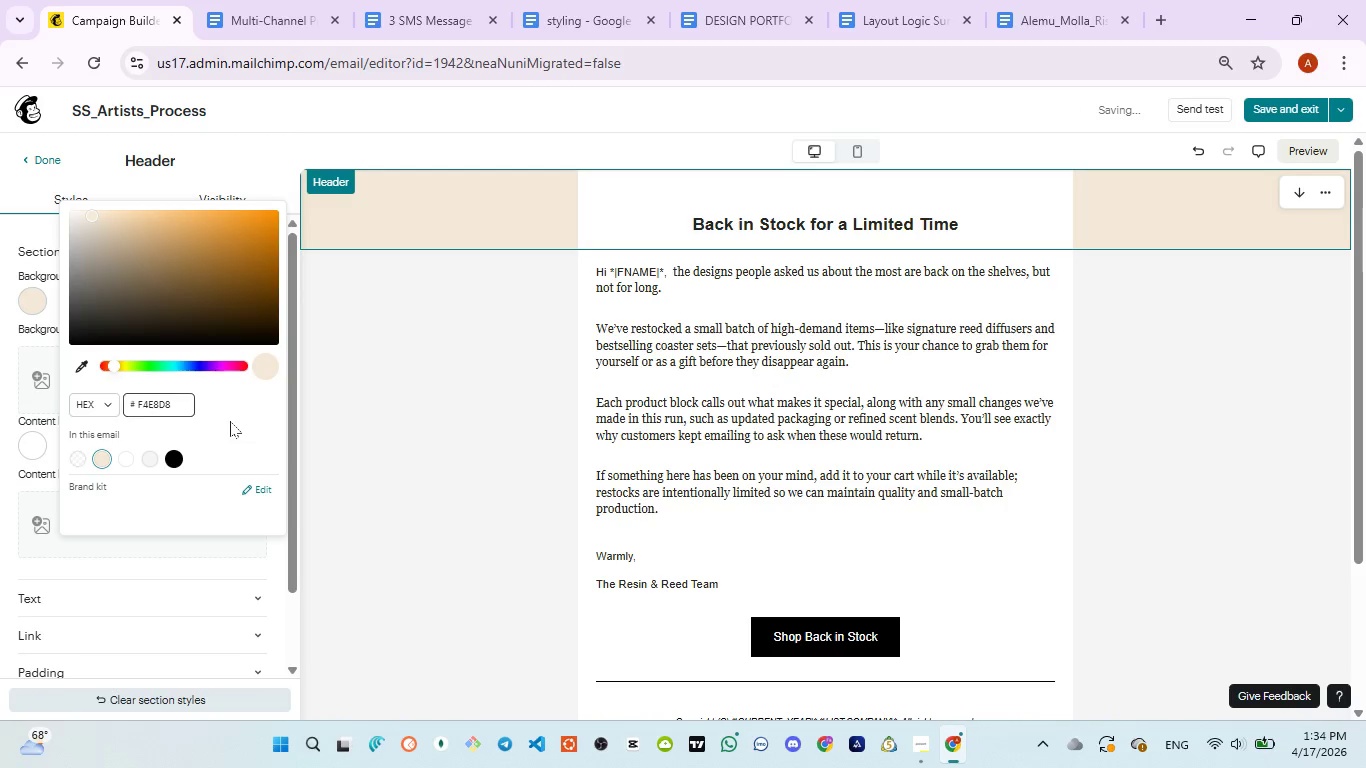 
left_click([230, 421])
 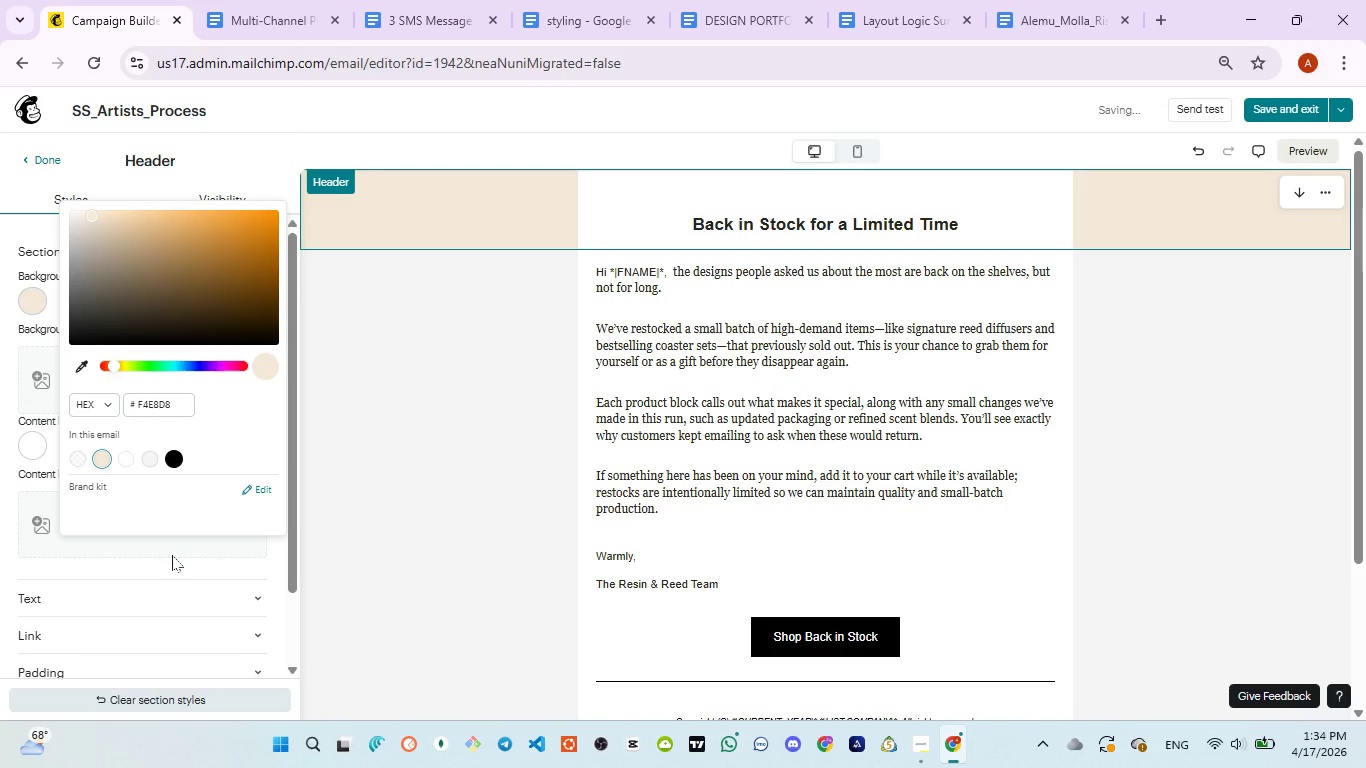 
left_click([172, 555])
 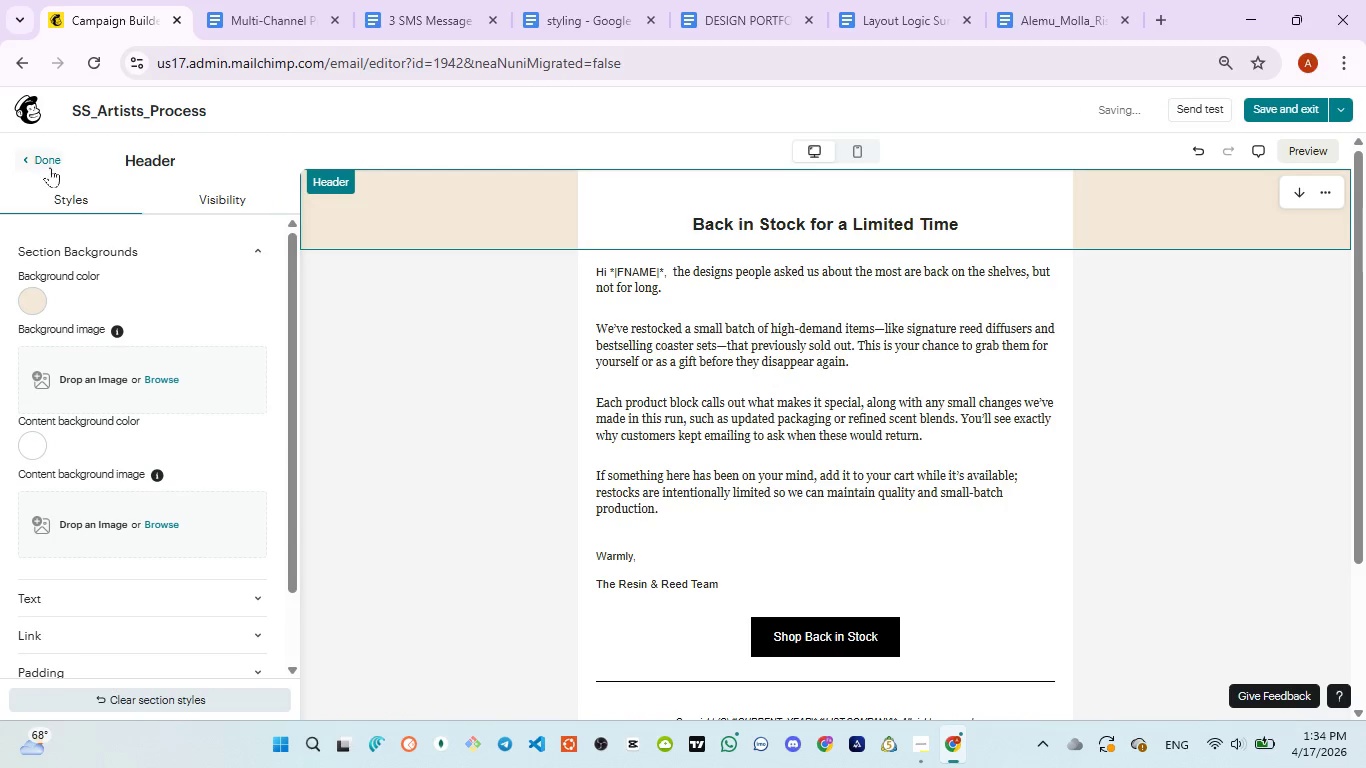 
left_click([50, 166])
 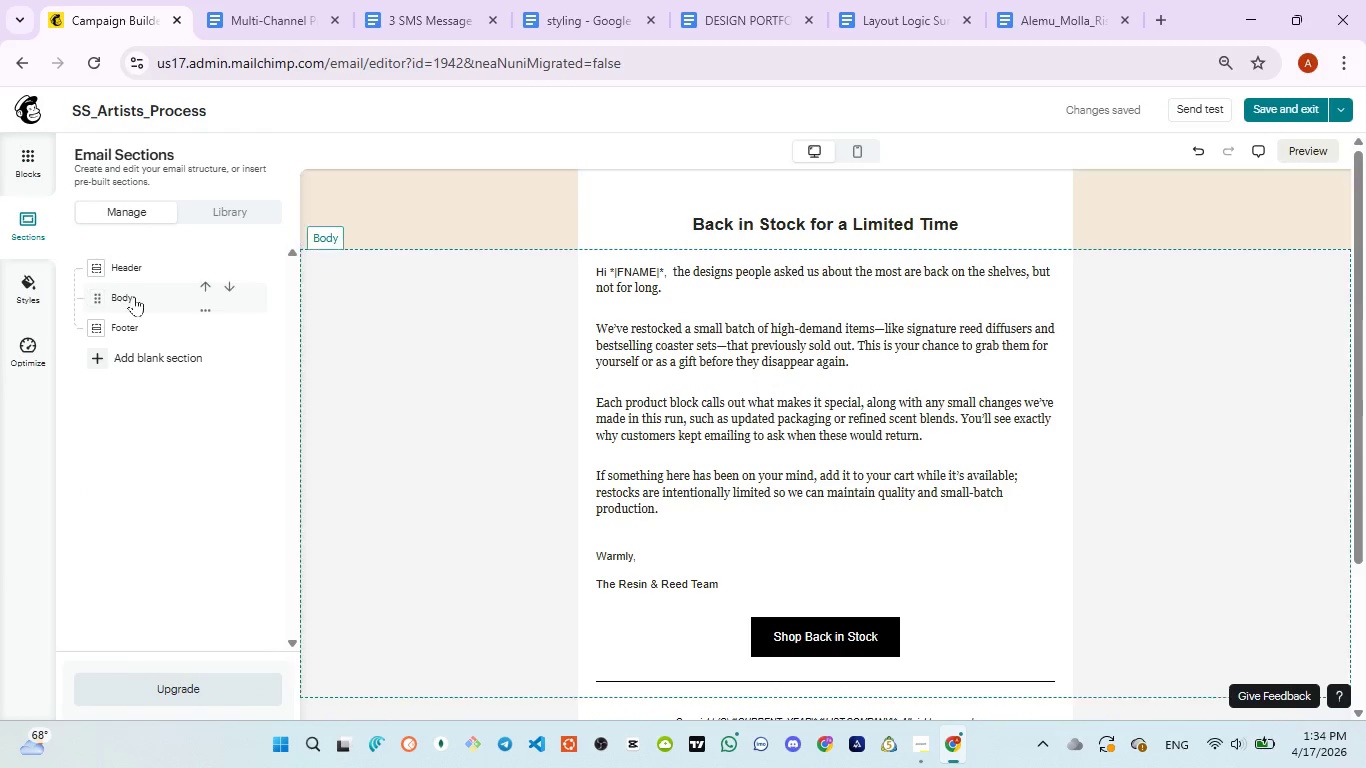 
left_click([134, 297])
 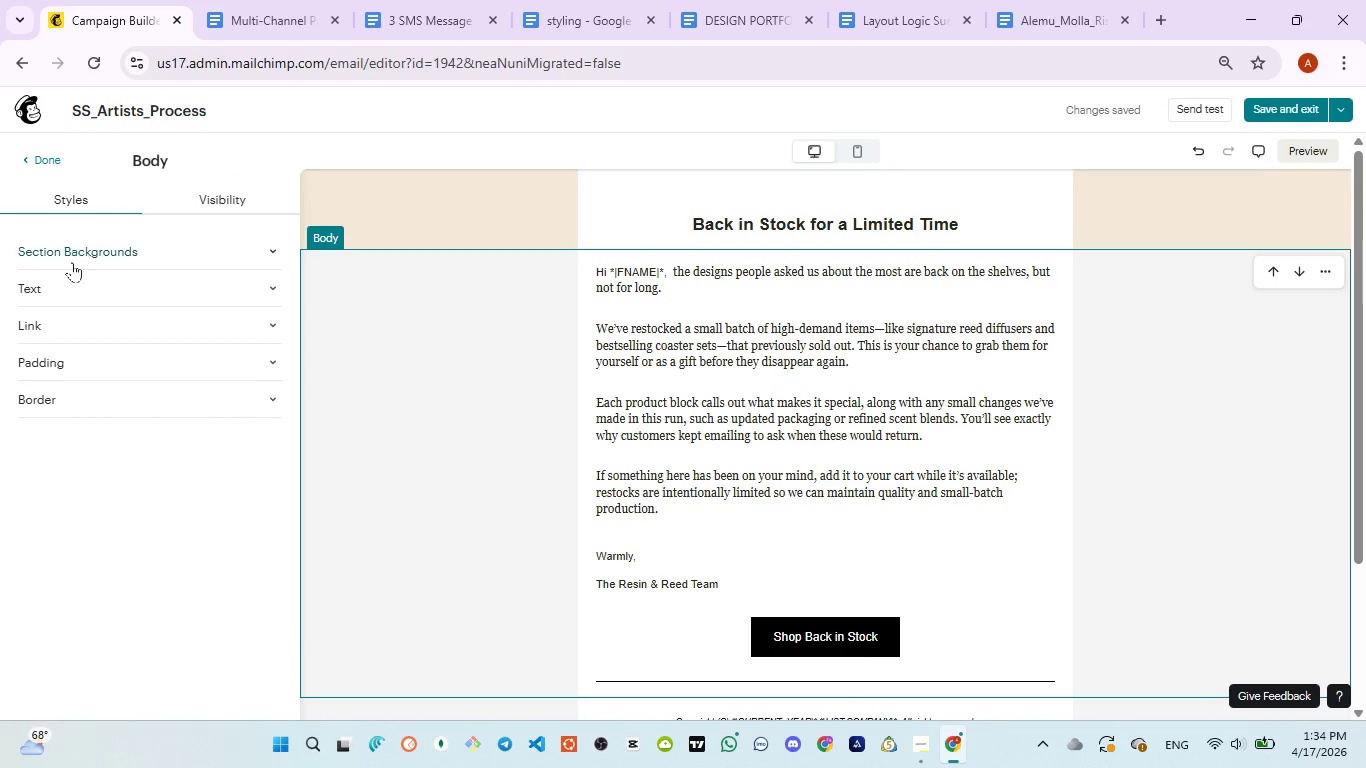 
left_click([78, 243])
 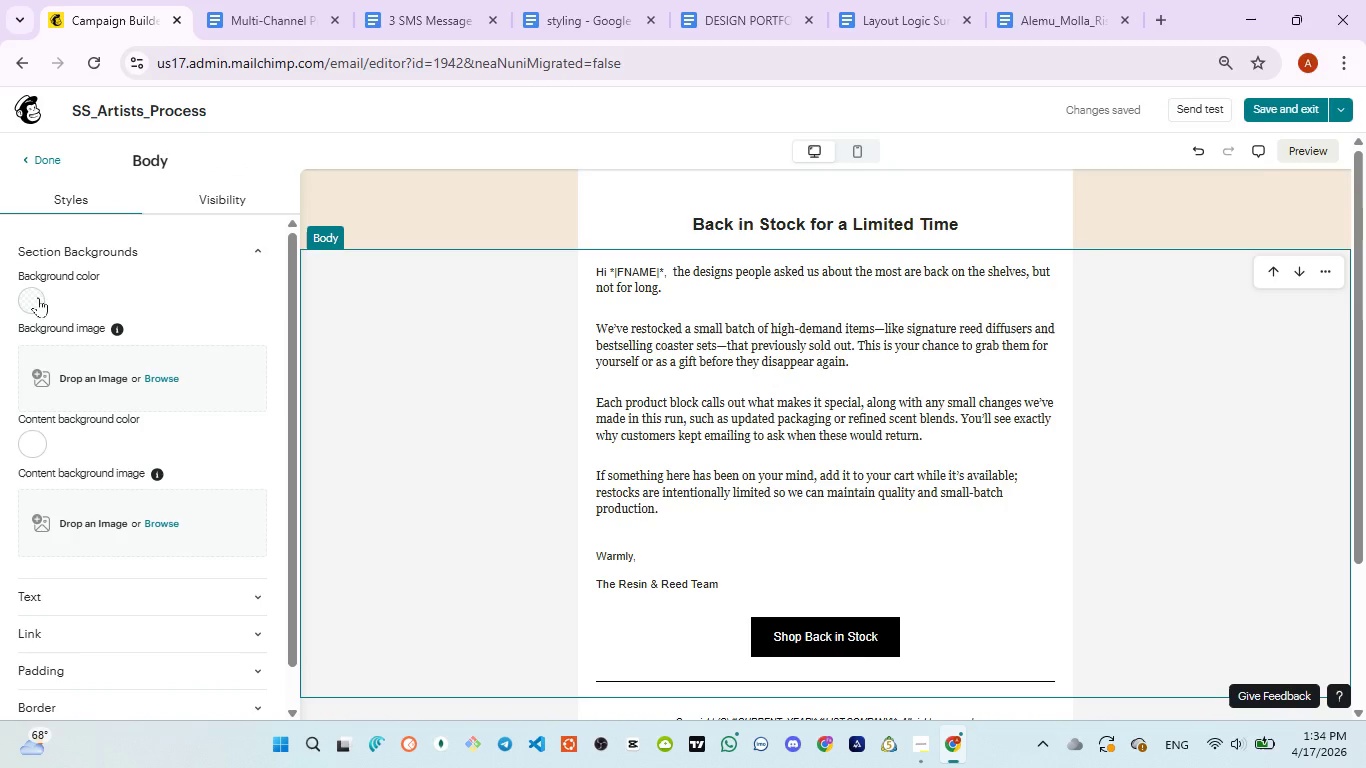 
left_click([38, 297])
 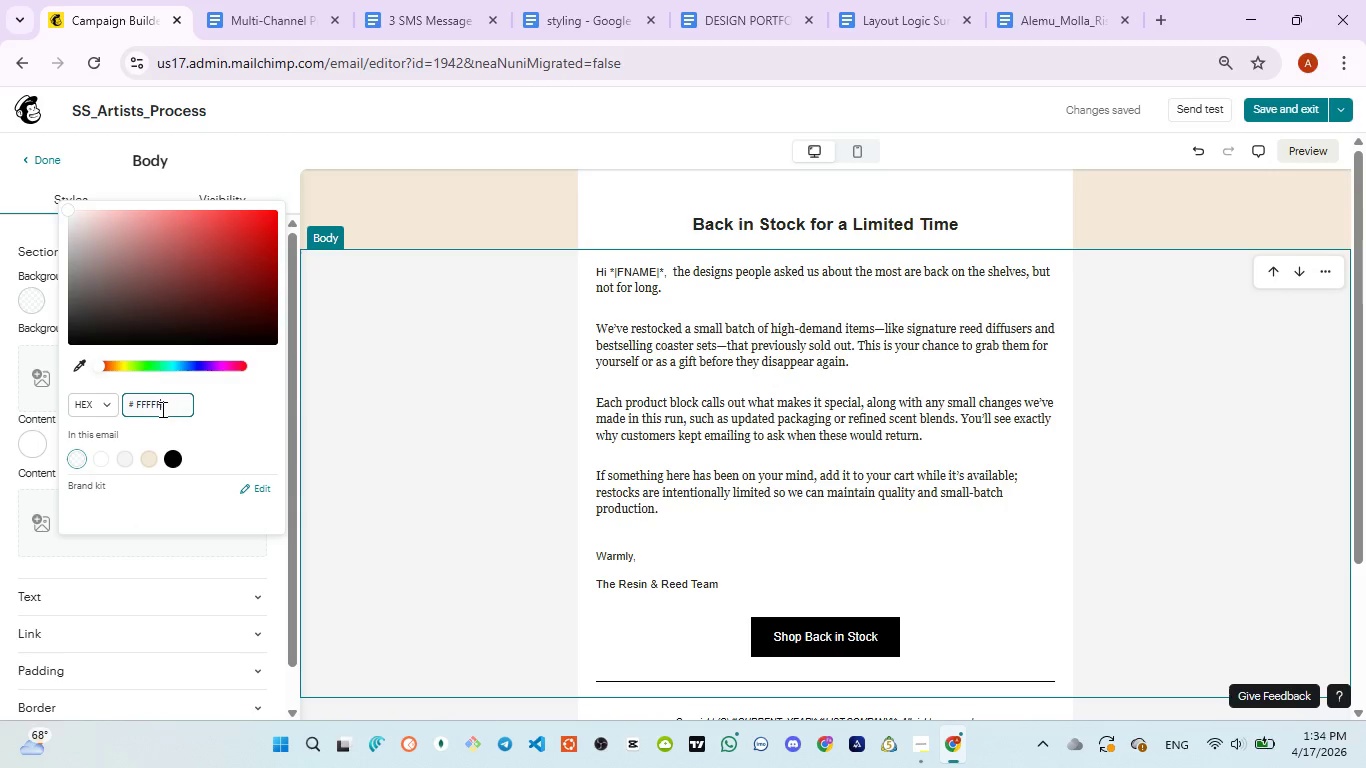 
double_click([161, 409])
 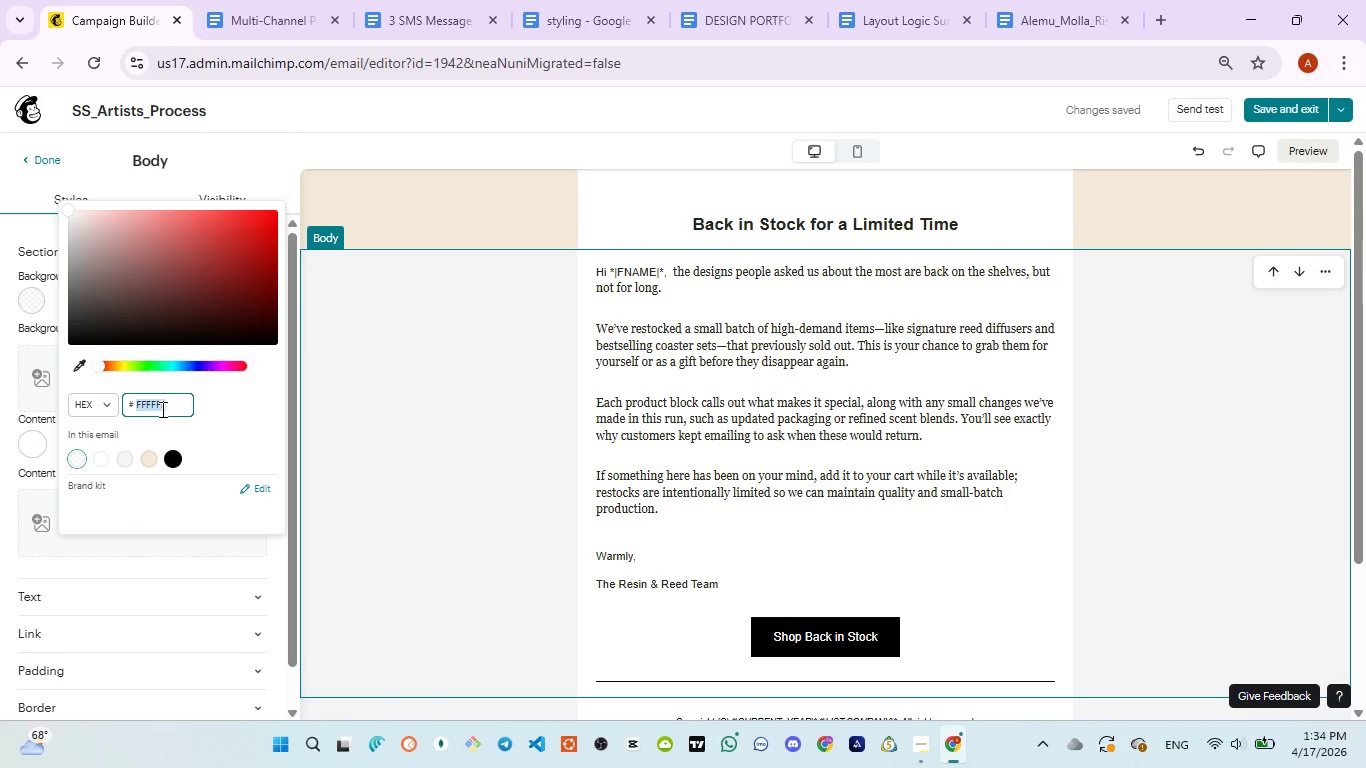 
key(Control+V)
 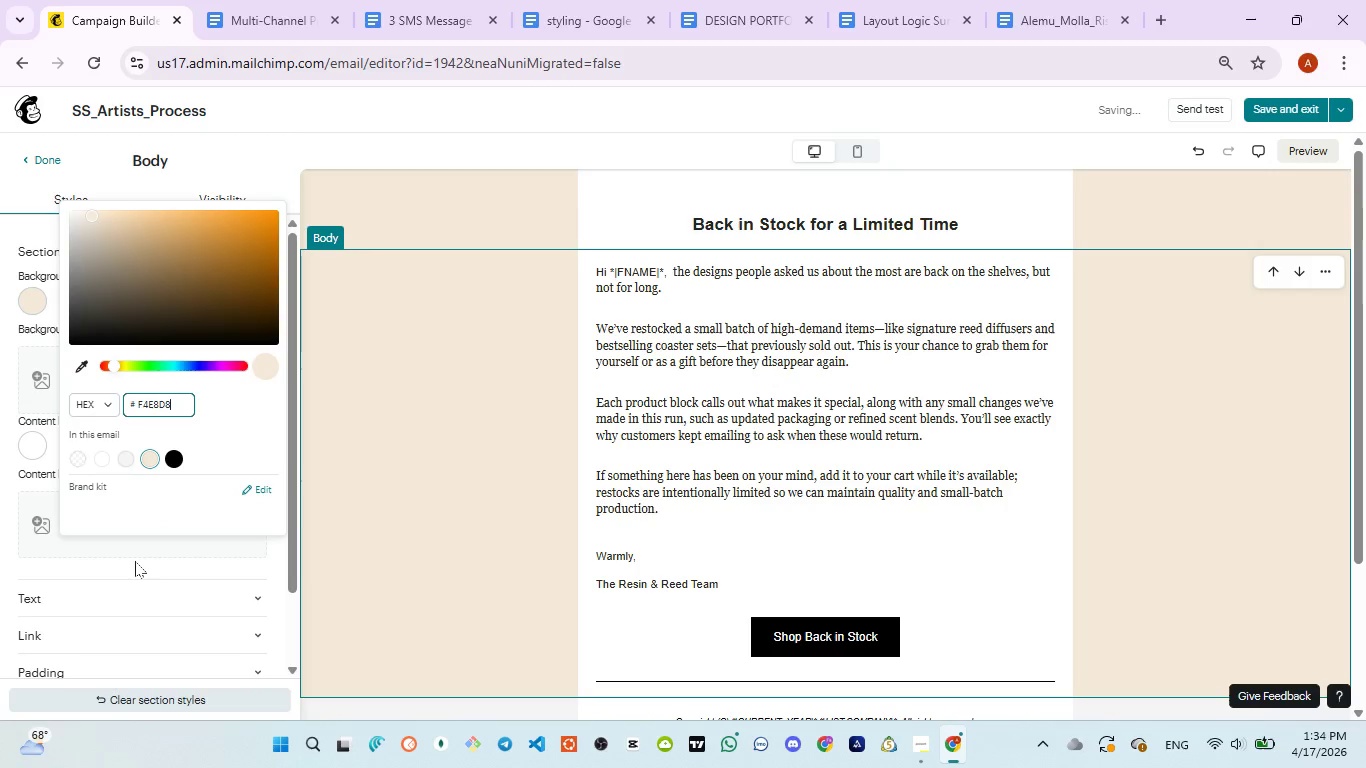 
left_click([135, 561])
 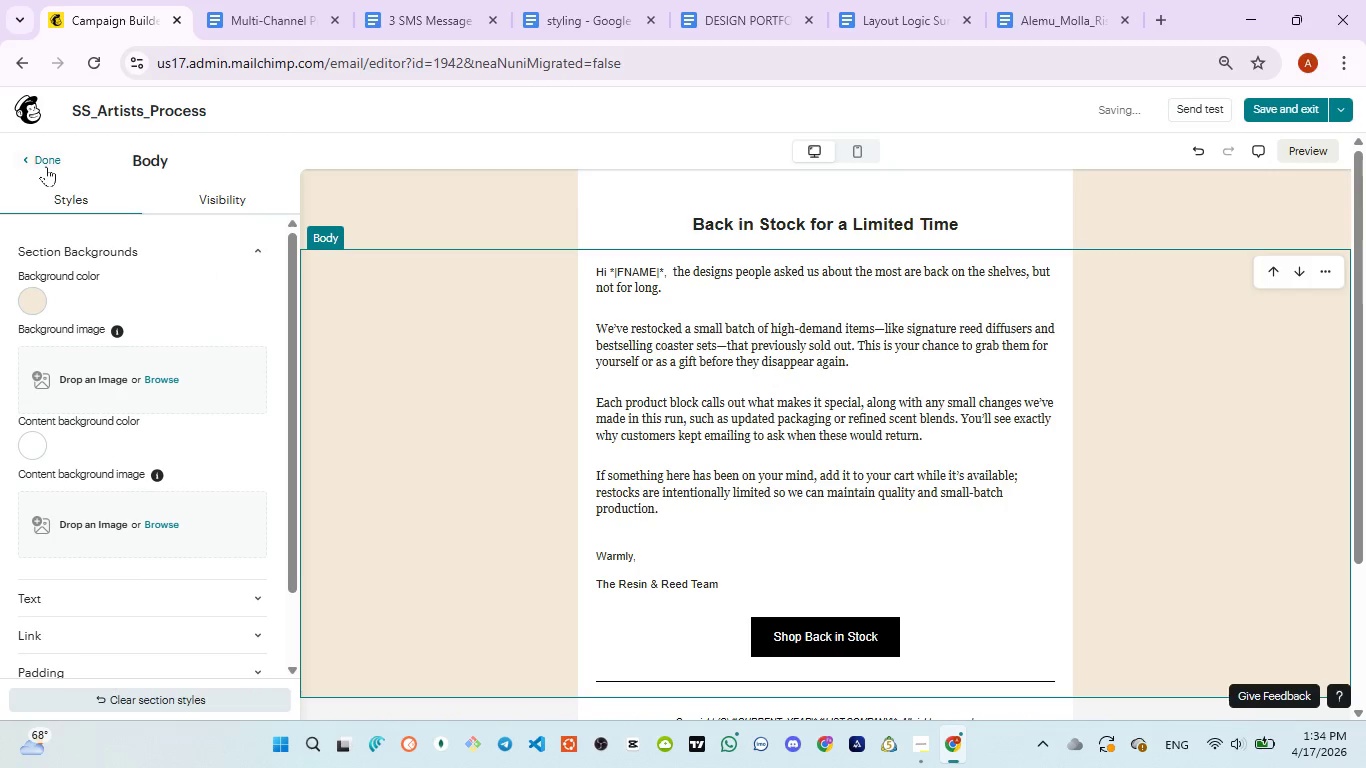 
left_click([46, 164])
 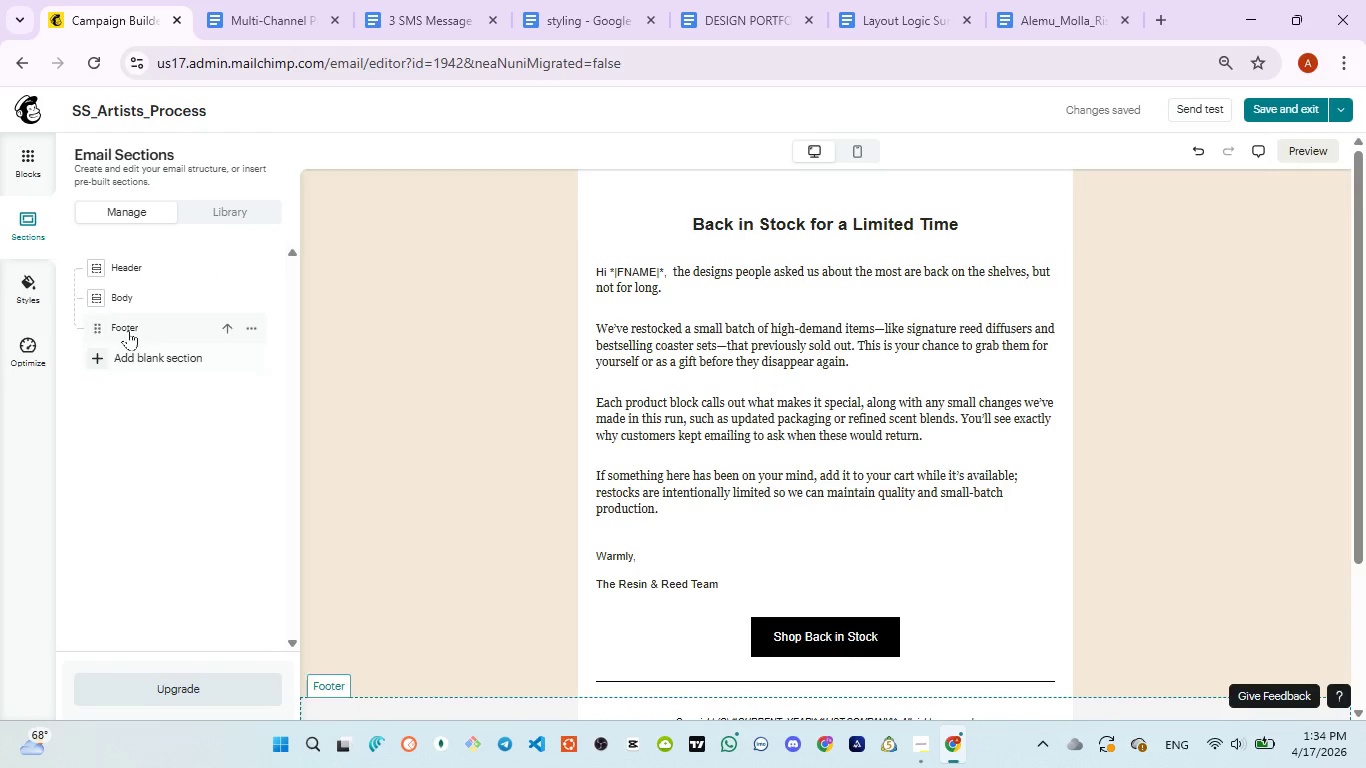 
left_click([129, 330])
 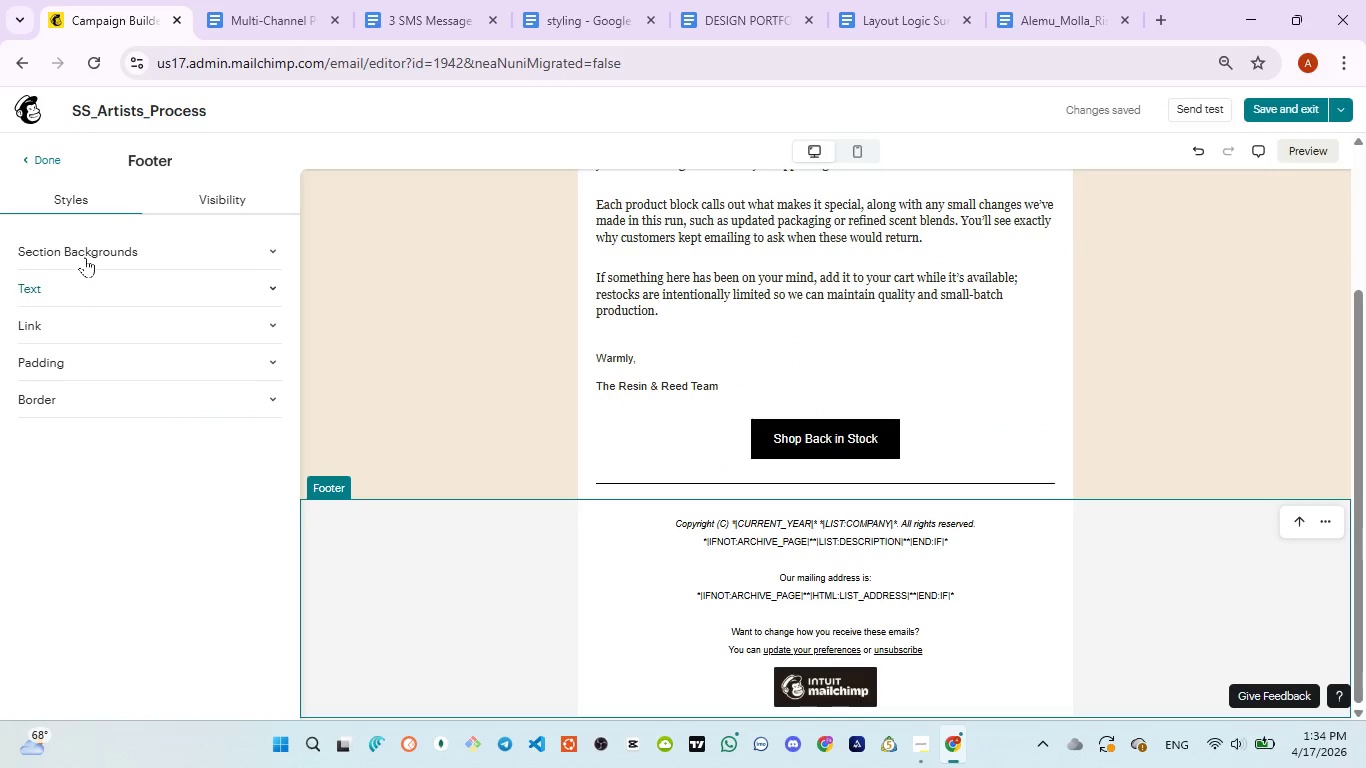 
left_click([85, 250])
 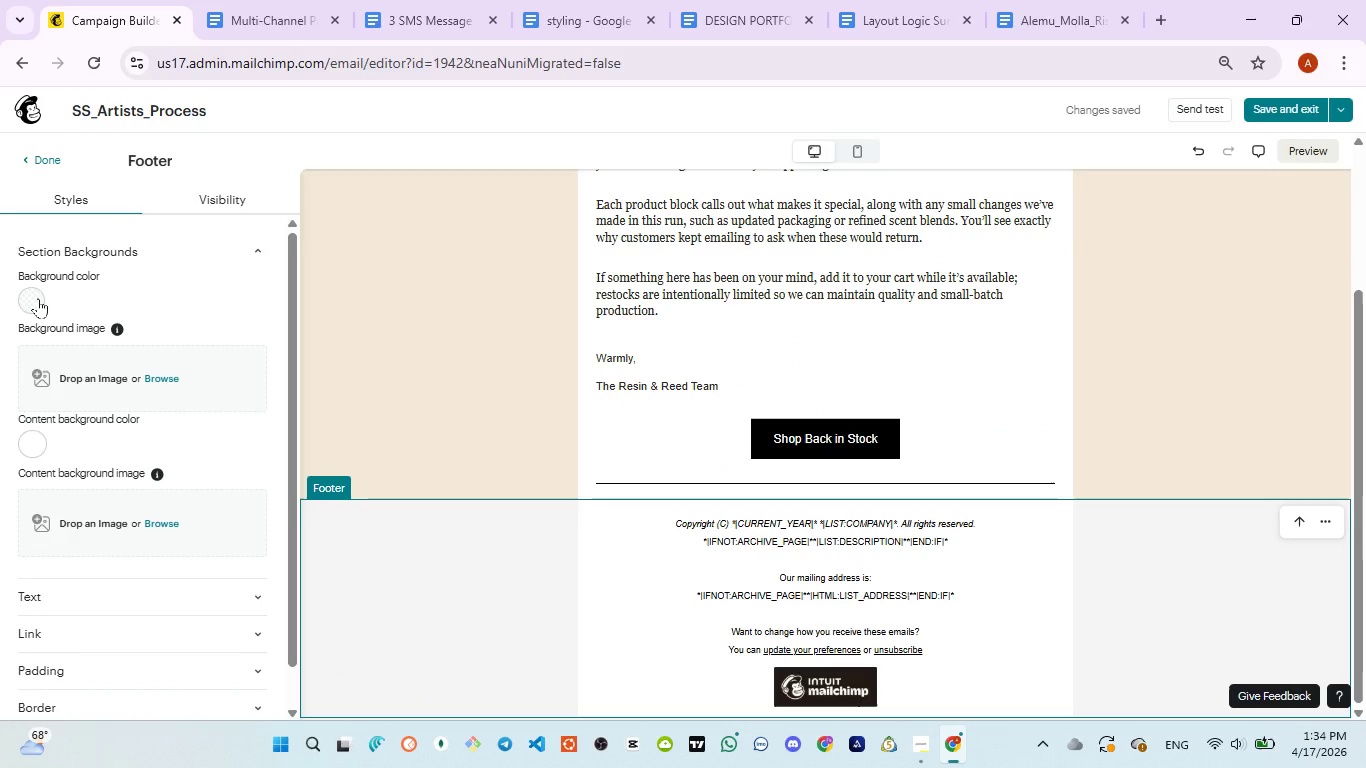 
left_click([38, 298])
 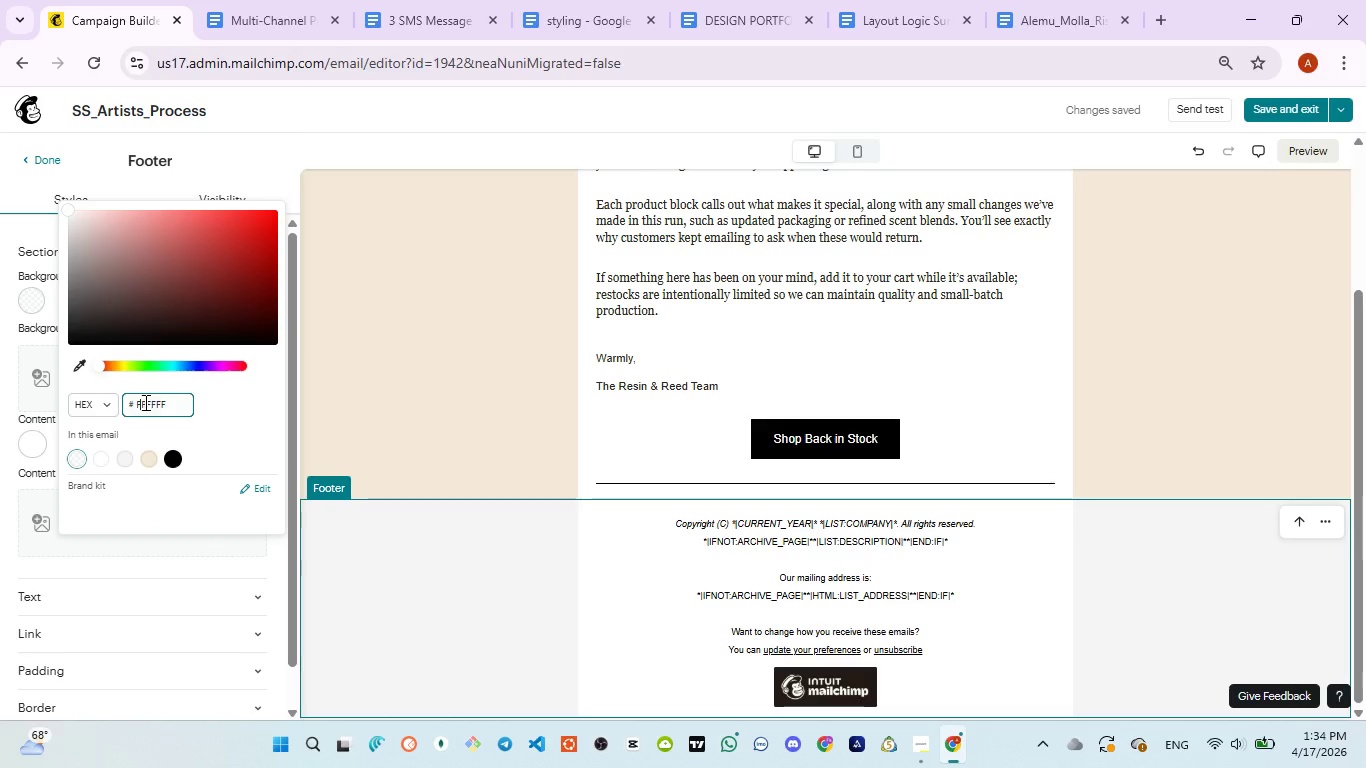 
double_click([144, 402])
 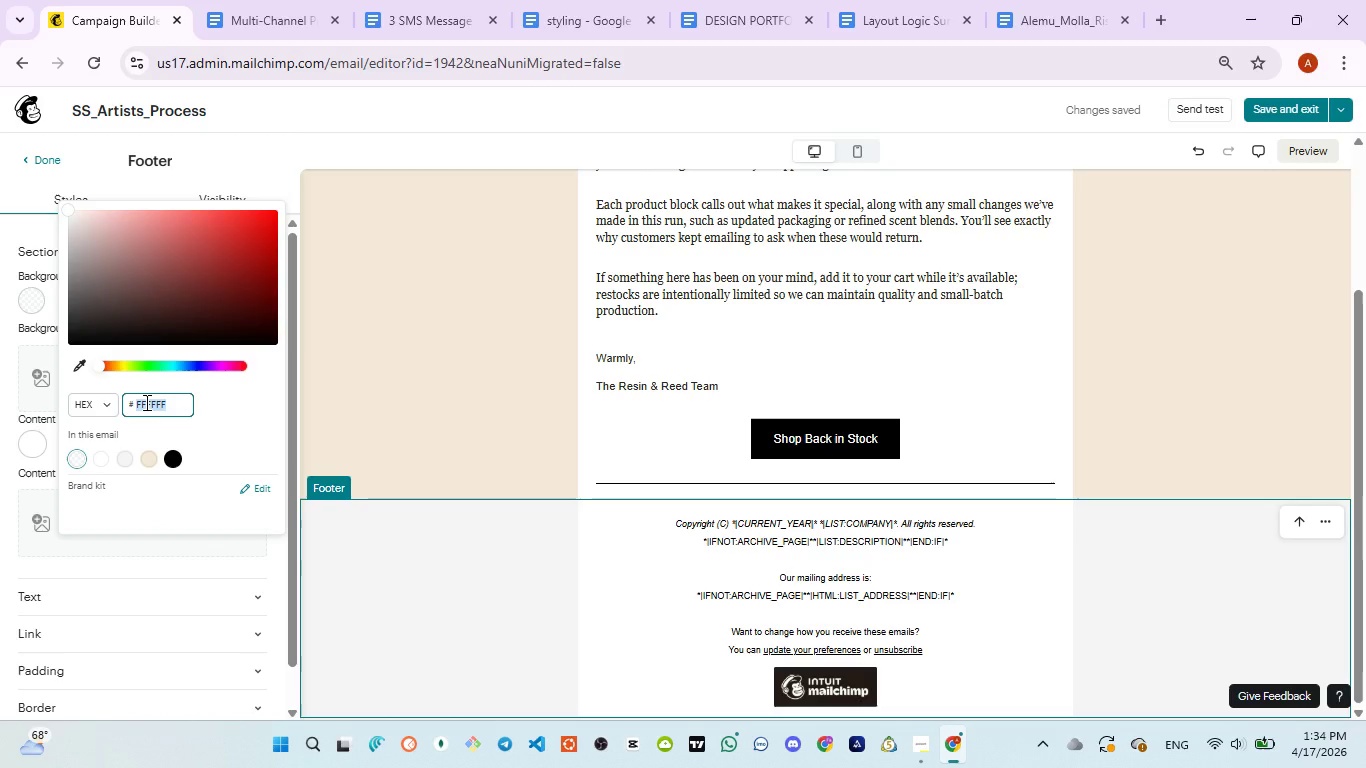 
key(Control+V)
 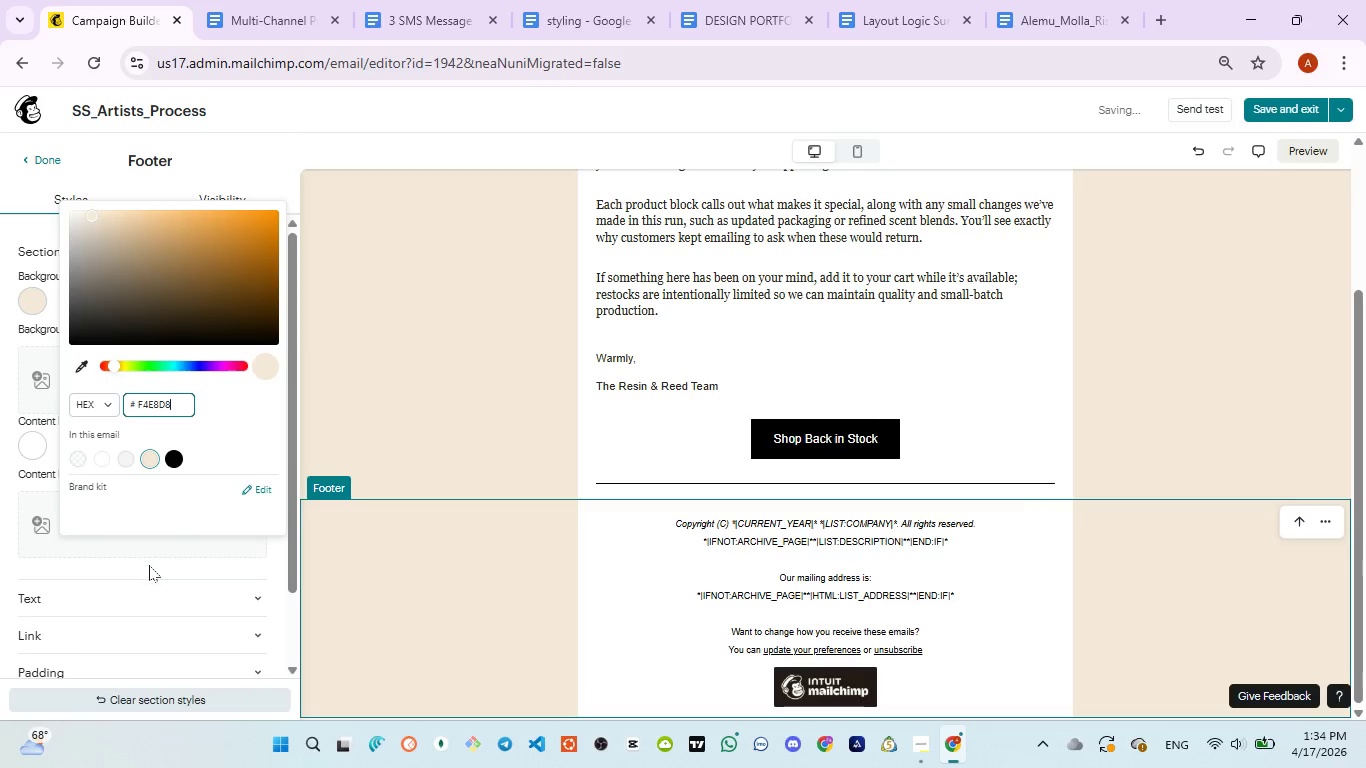 
left_click([147, 569])
 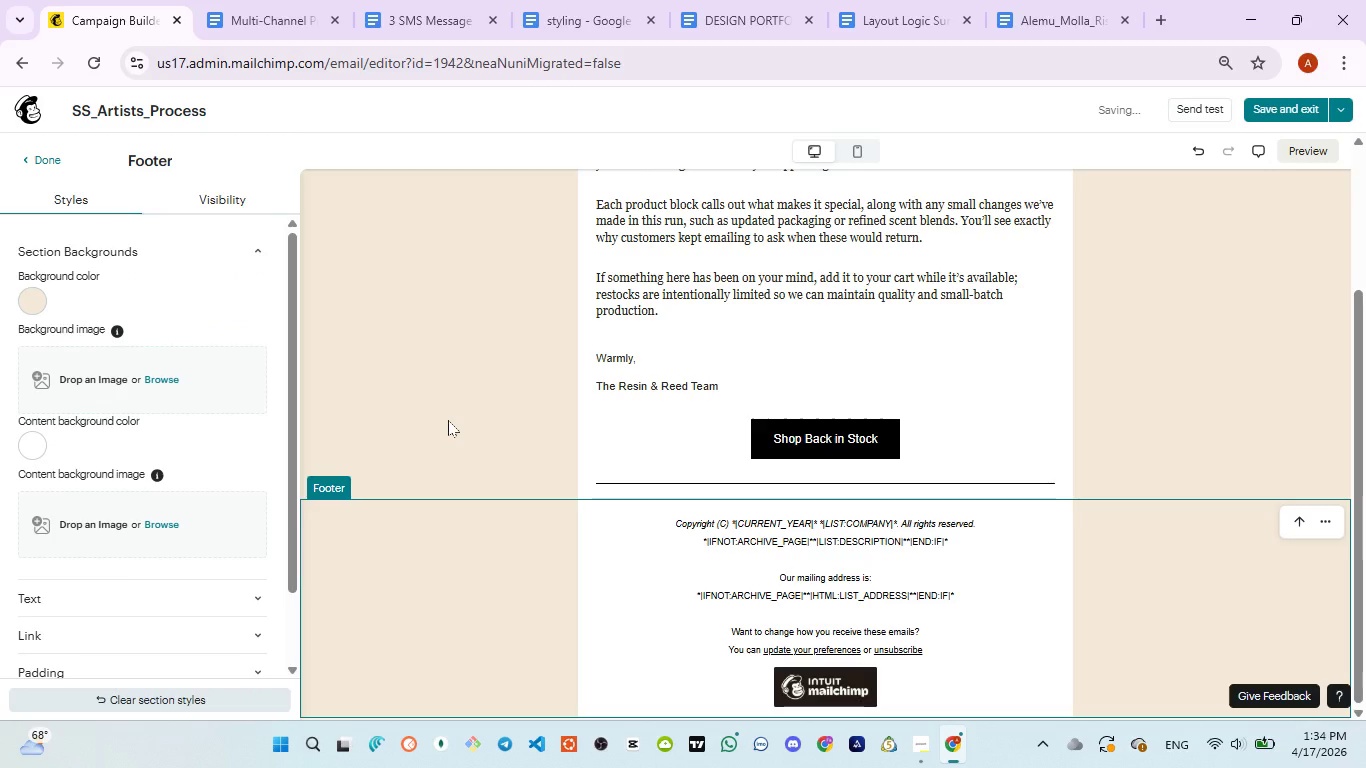 
scroll: coordinate [619, 364], scroll_direction: up, amount: 8.0
 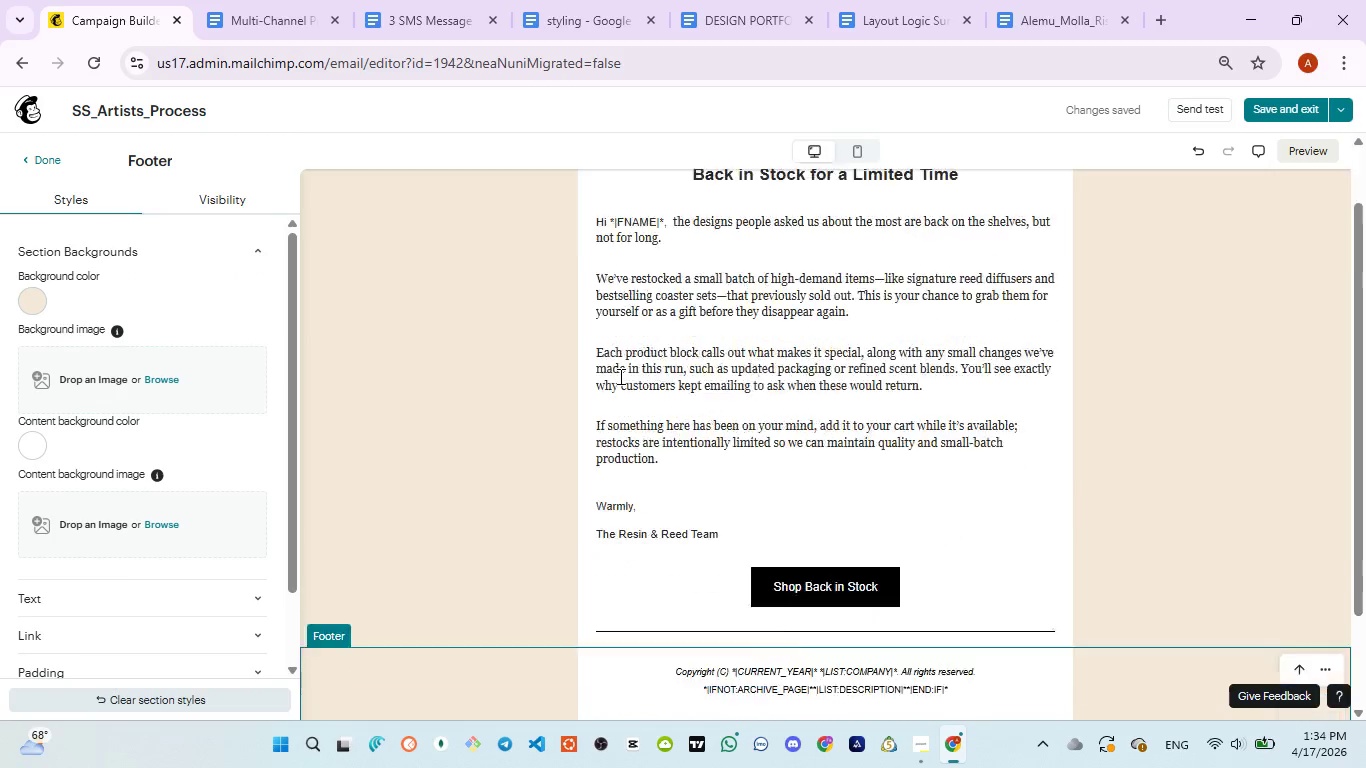 
scroll: coordinate [618, 383], scroll_direction: down, amount: 8.0
 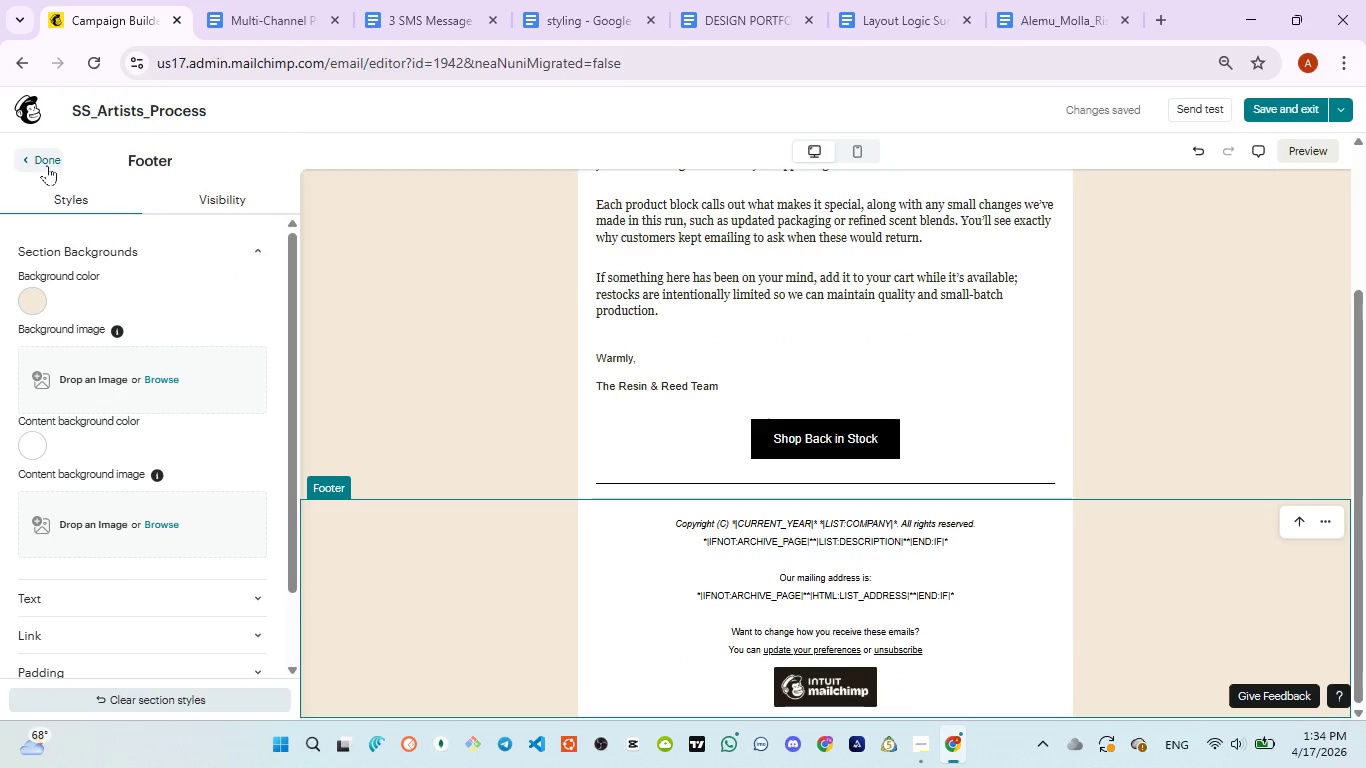 
left_click([47, 165])
 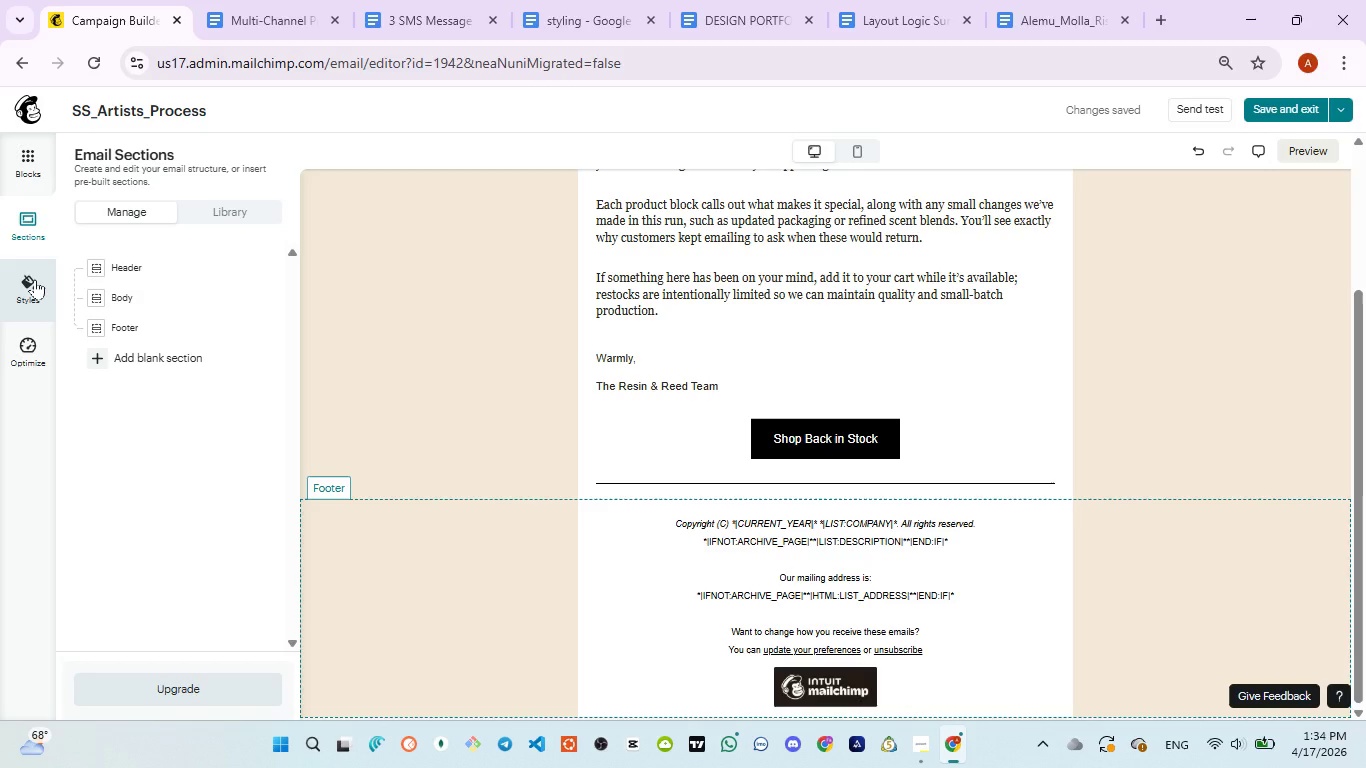 
left_click([35, 279])
 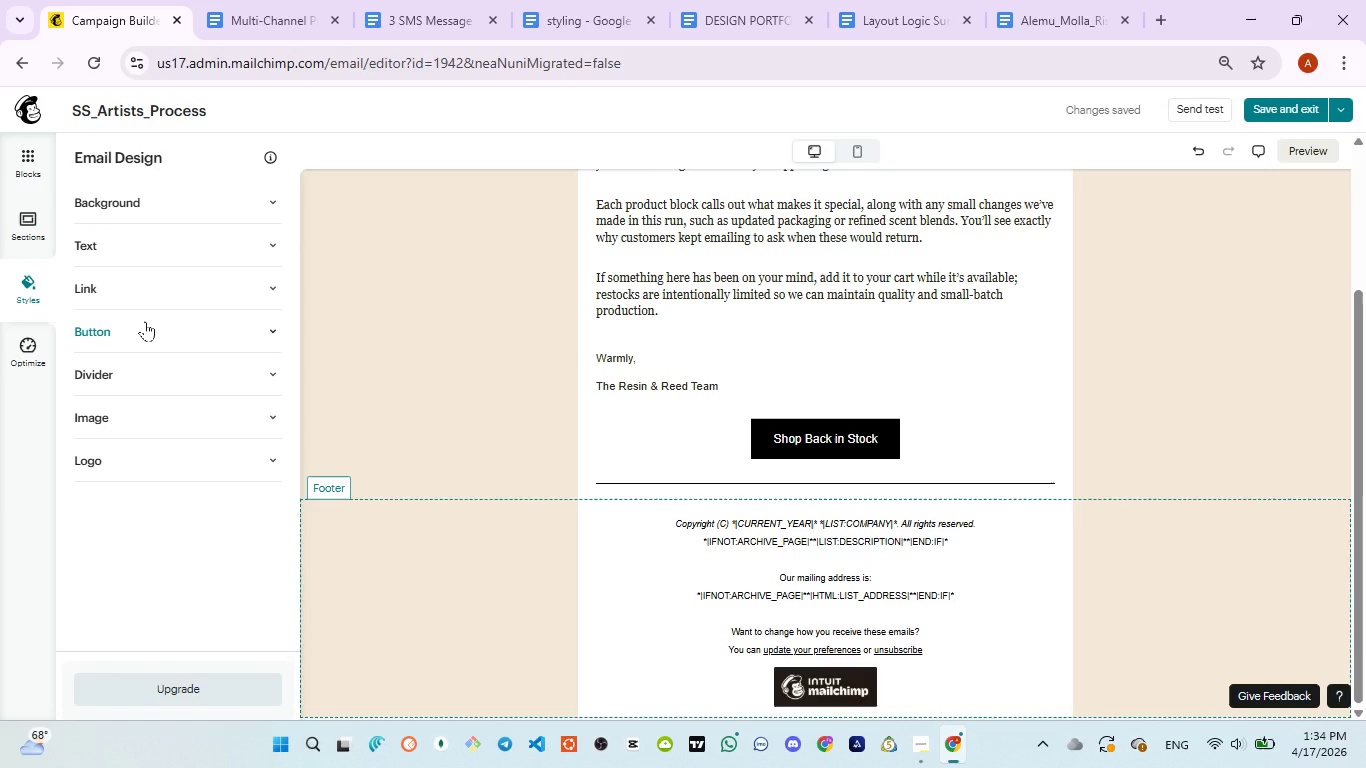 
left_click([145, 321])
 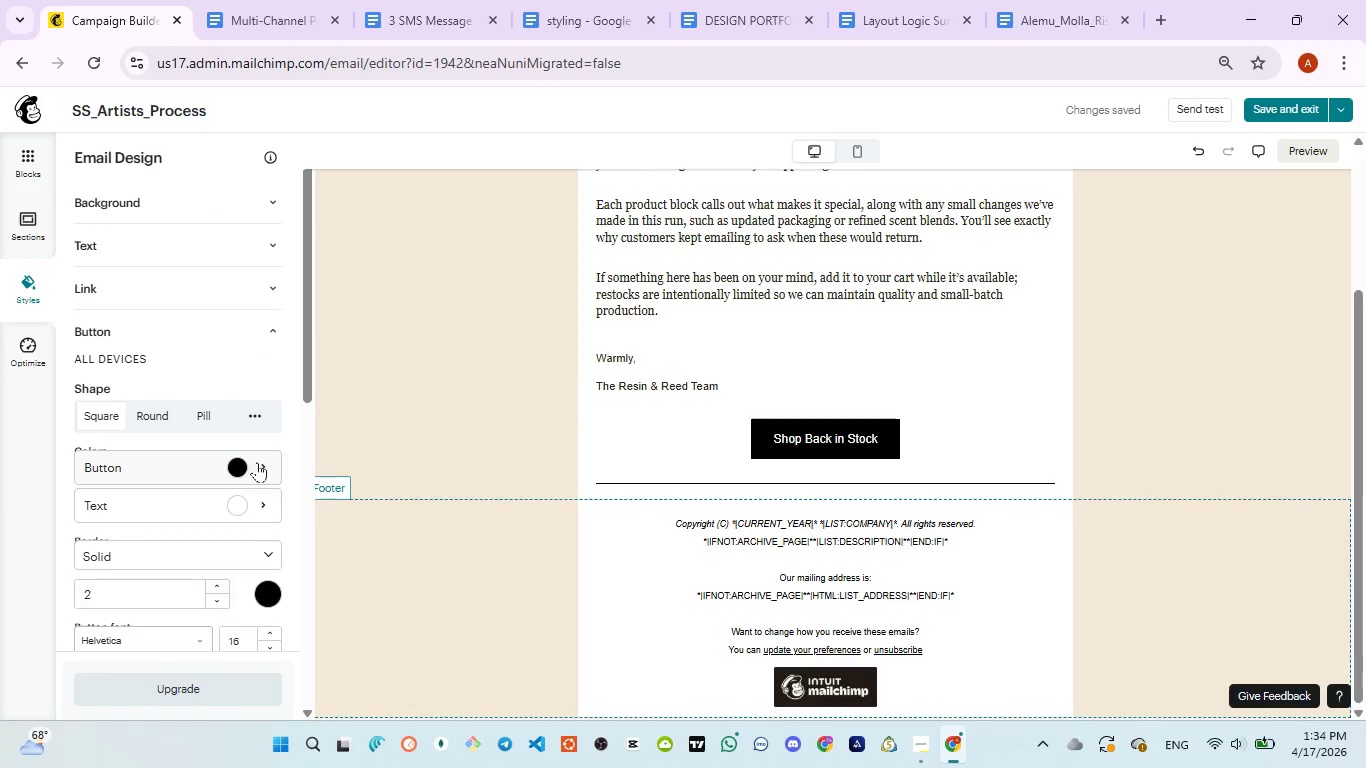 
left_click([257, 462])
 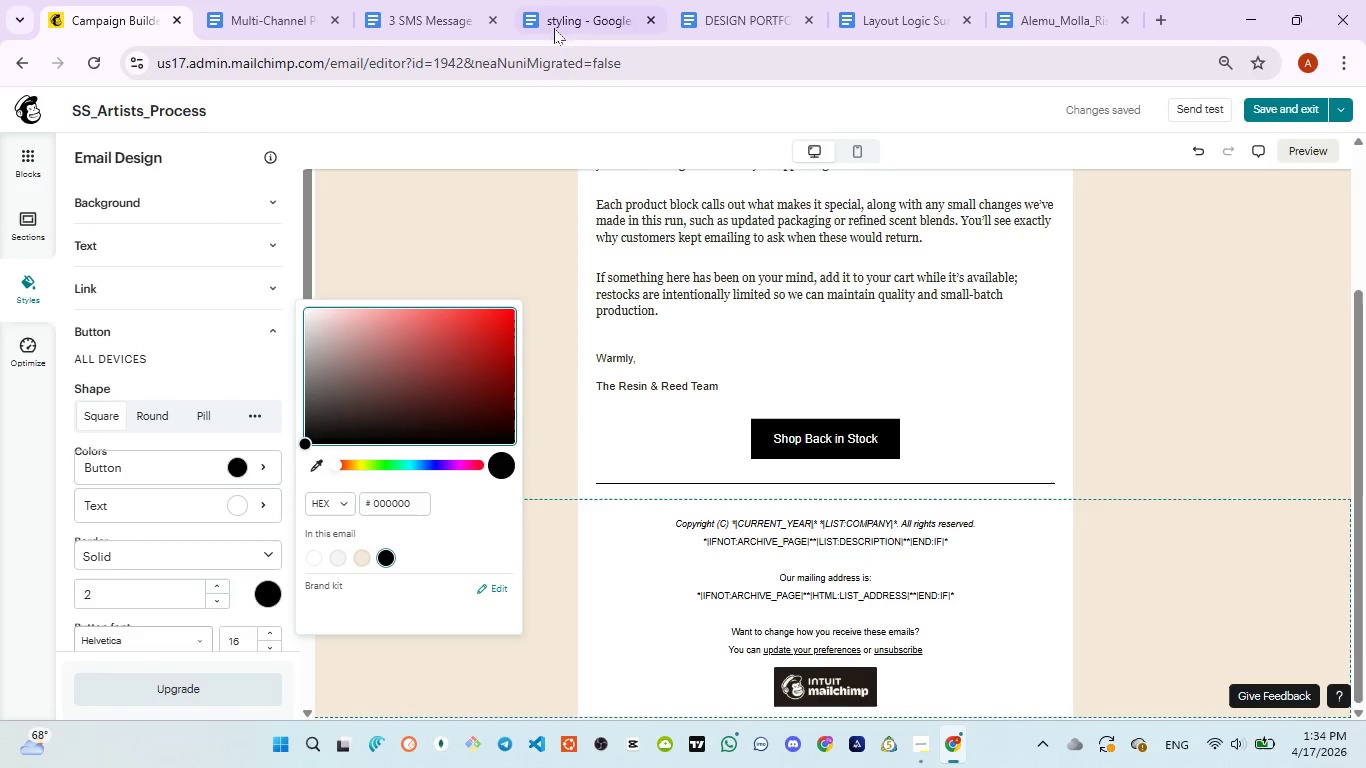 
left_click([572, 11])
 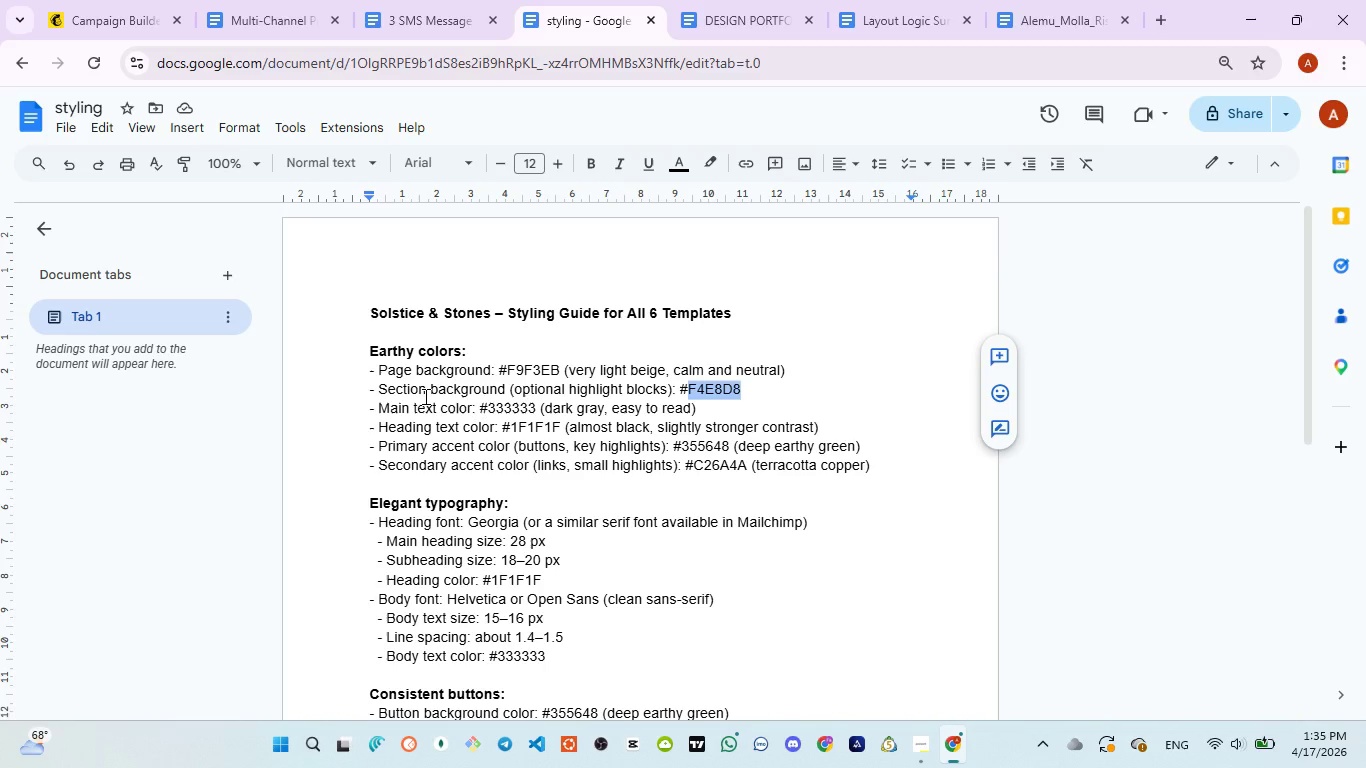 
wait(5.31)
 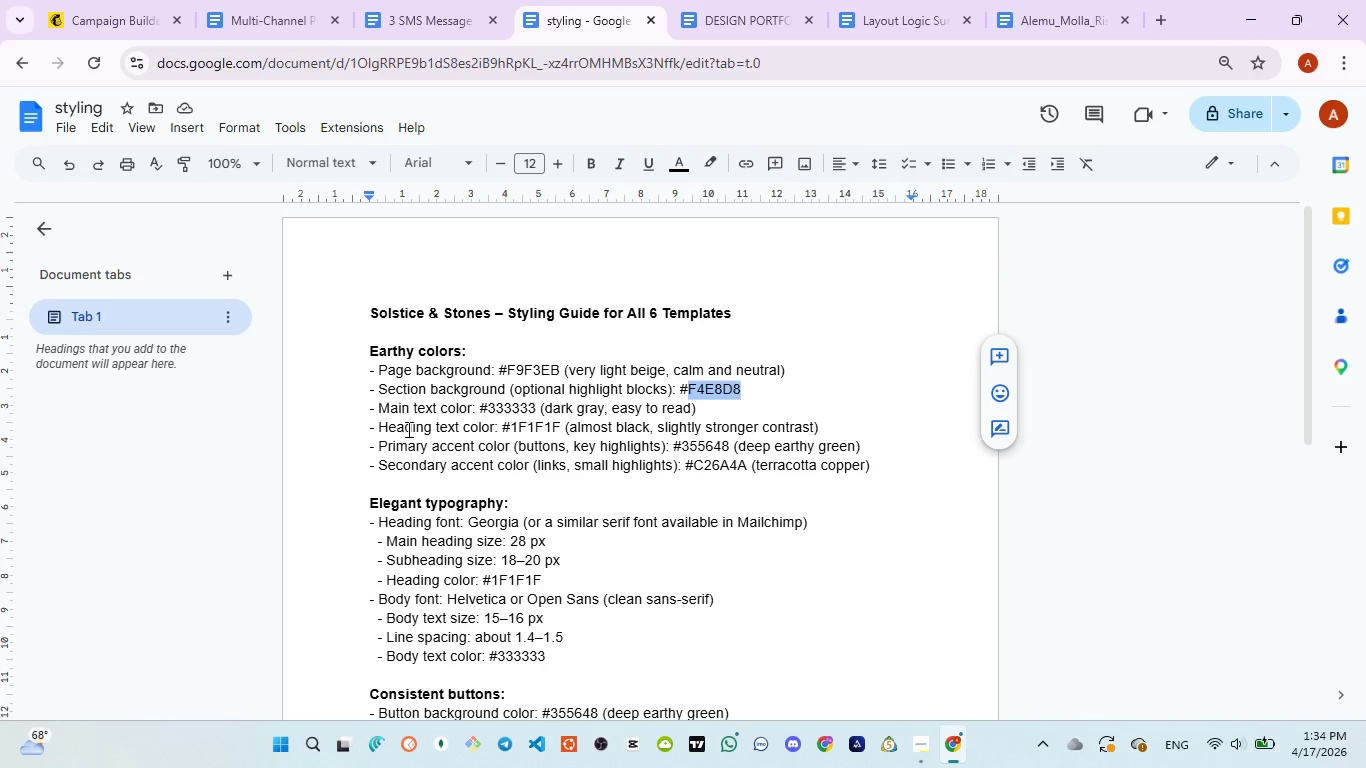 
double_click([498, 409])
 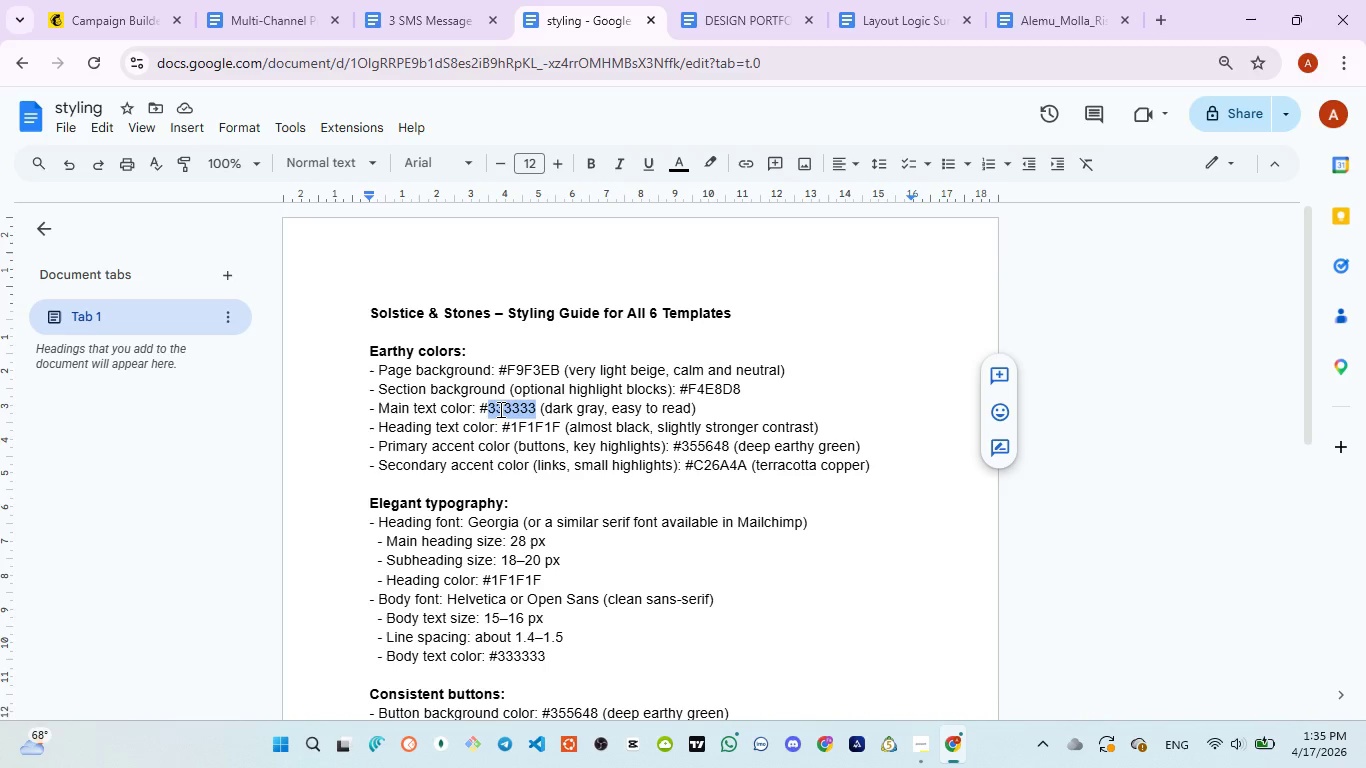 
key(Control+C)
 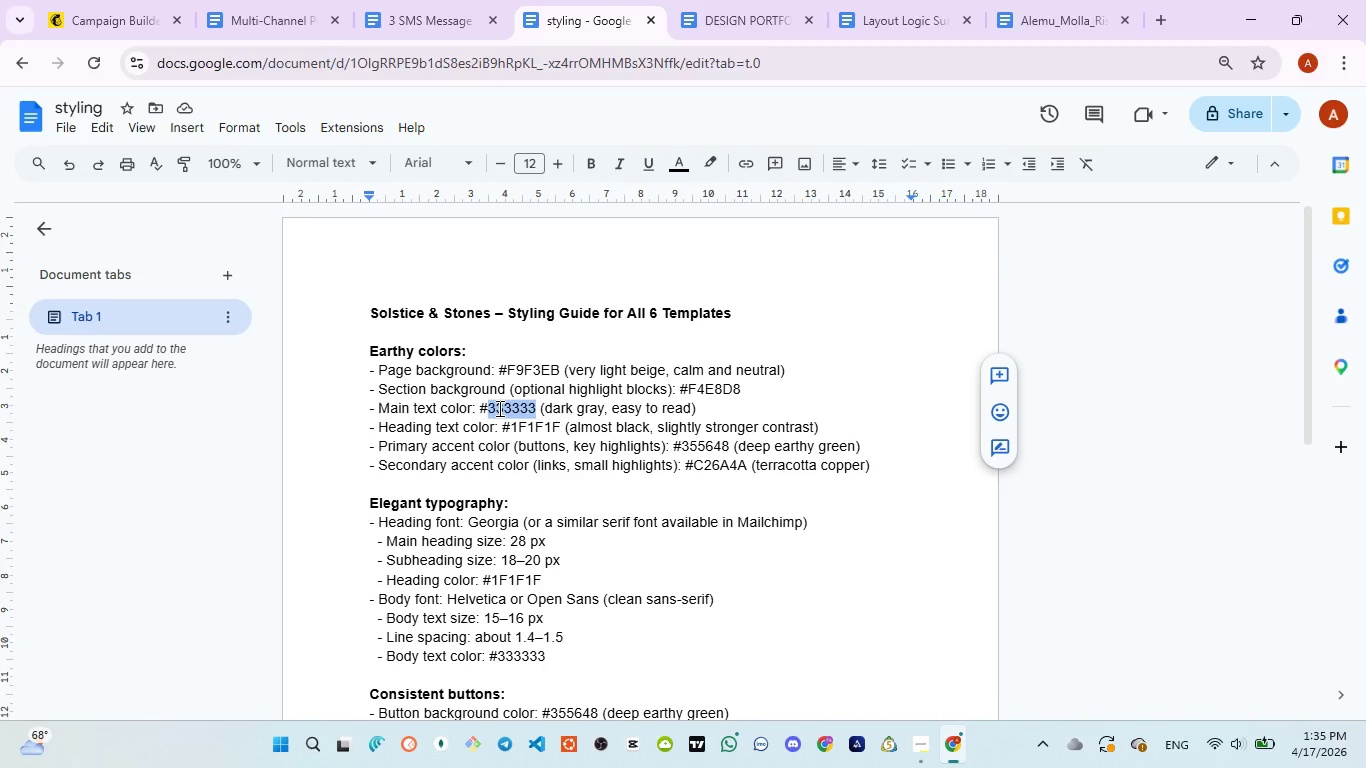 
key(Control+C)
 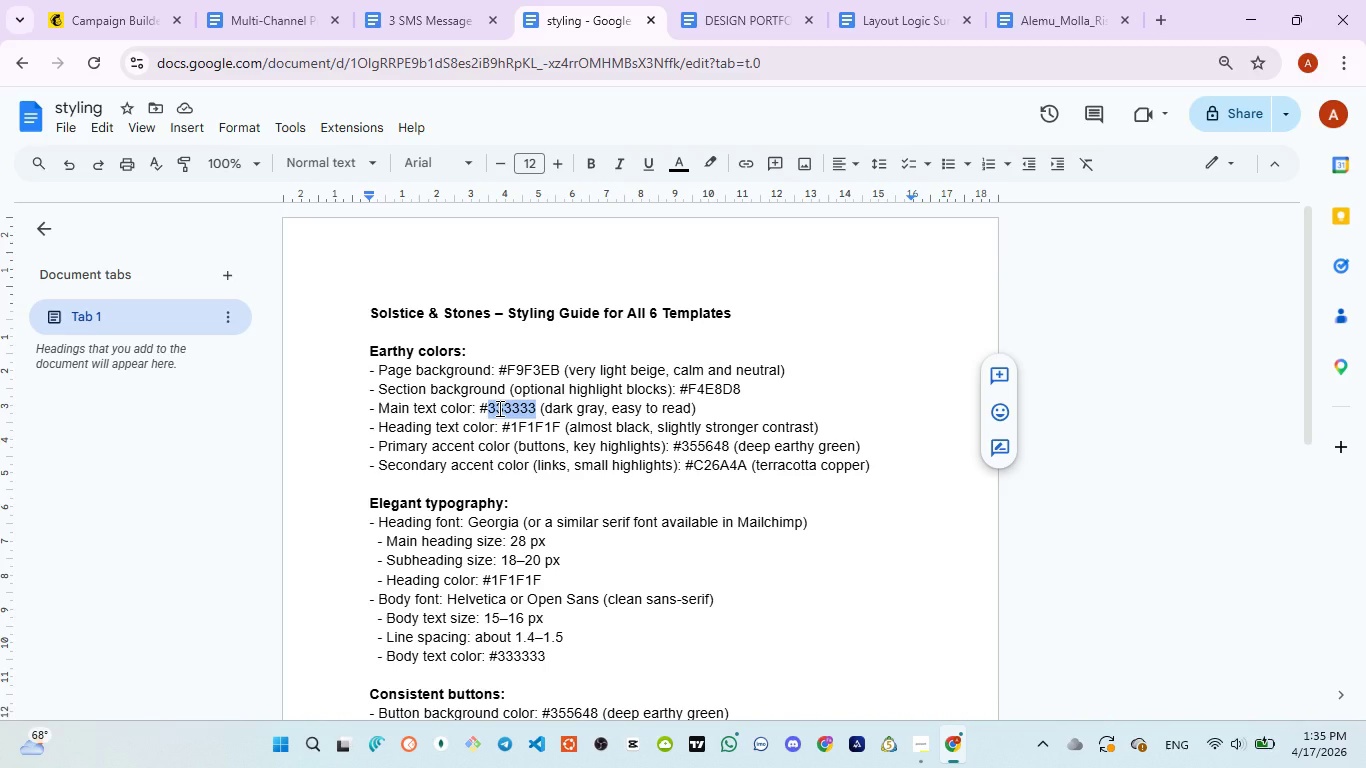 
key(Control+C)
 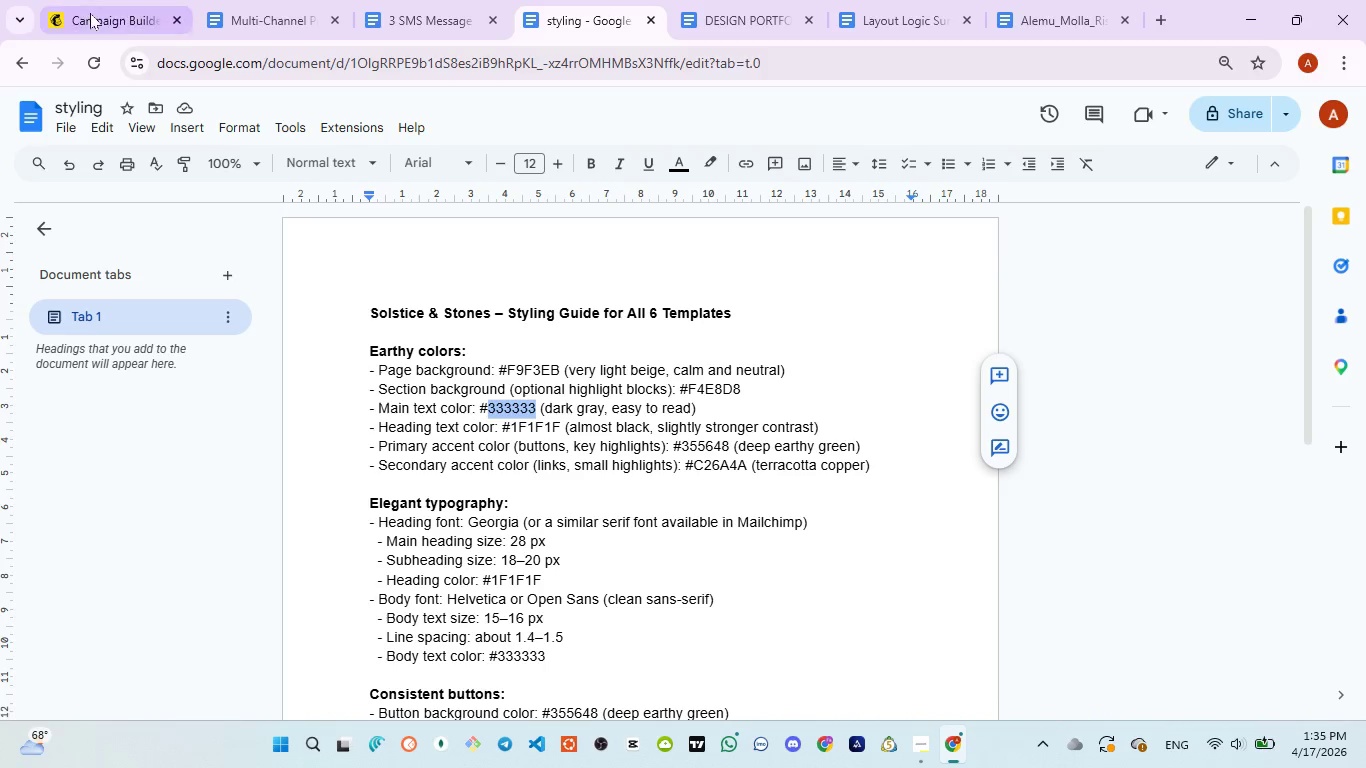 
left_click([90, 13])
 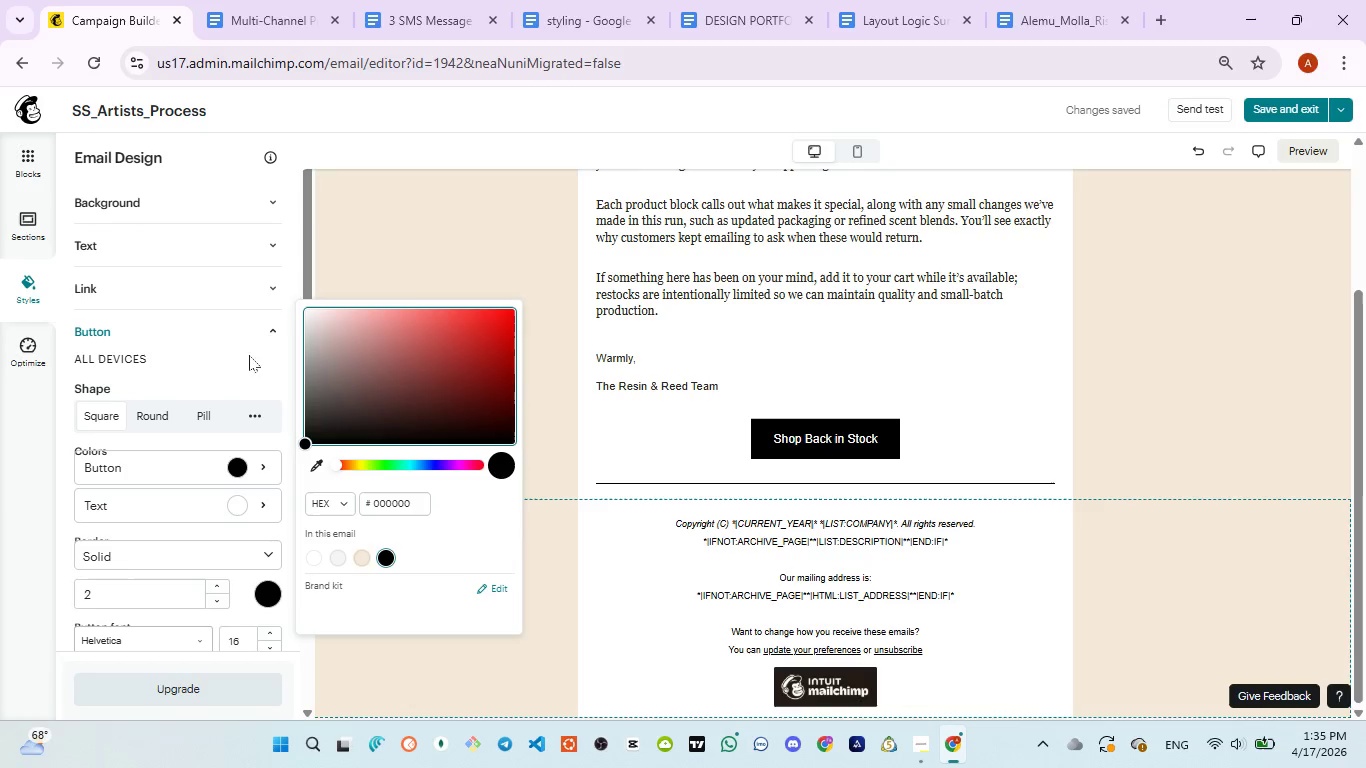 
wait(6.89)
 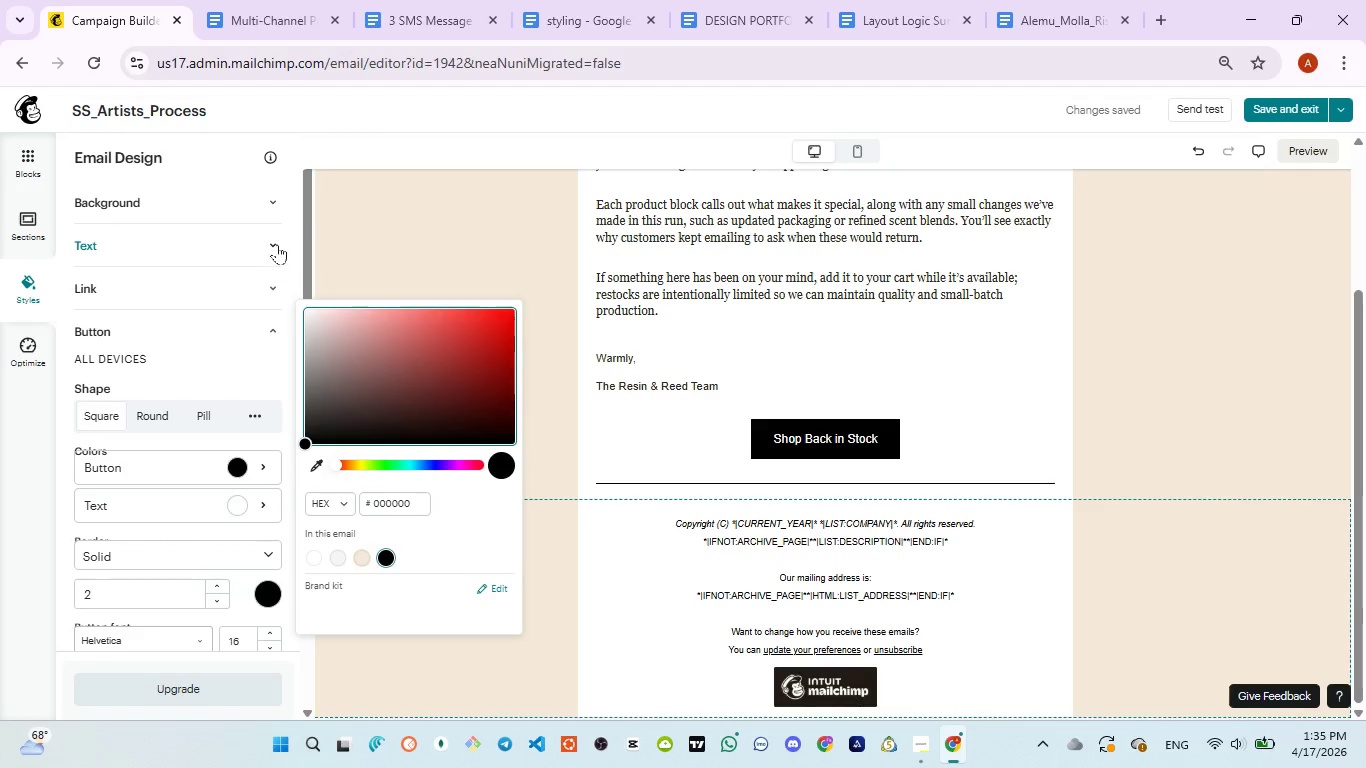 
left_click([276, 328])
 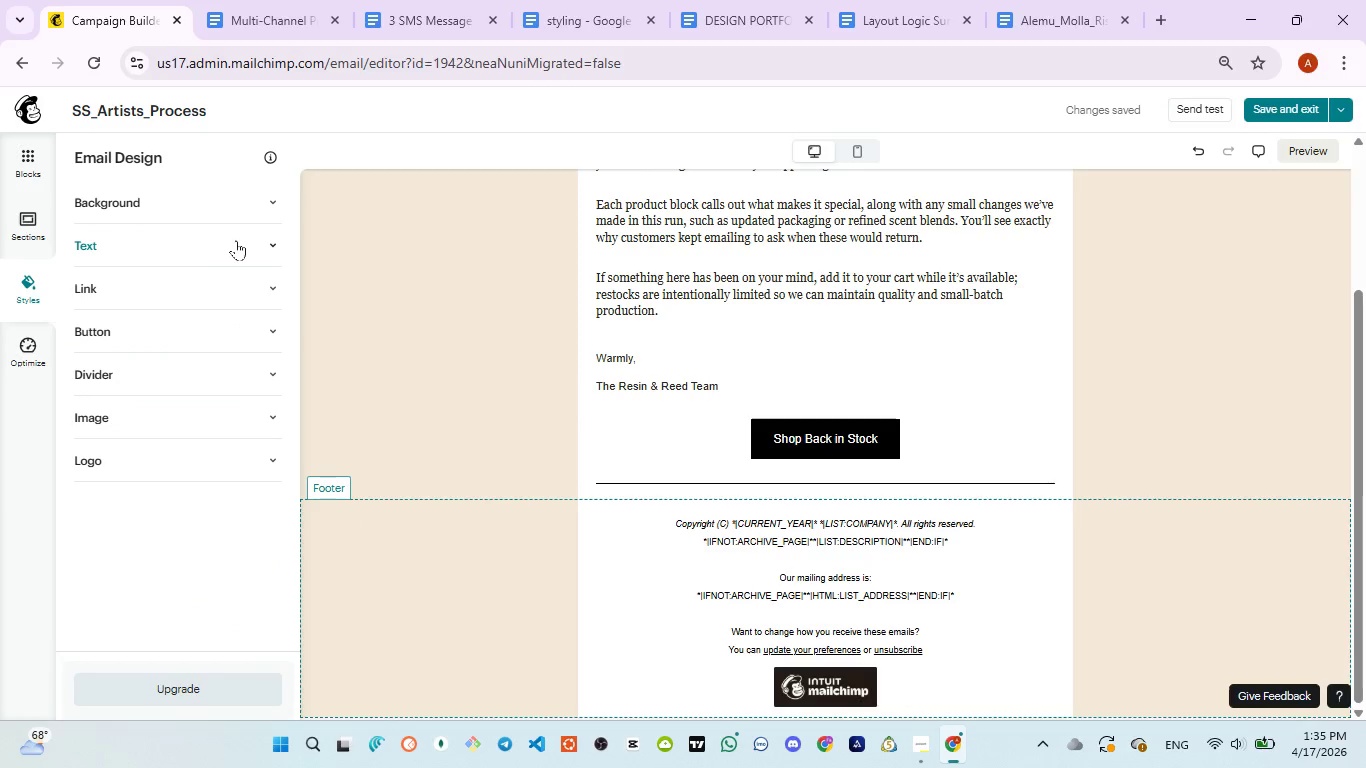 
left_click([242, 240])
 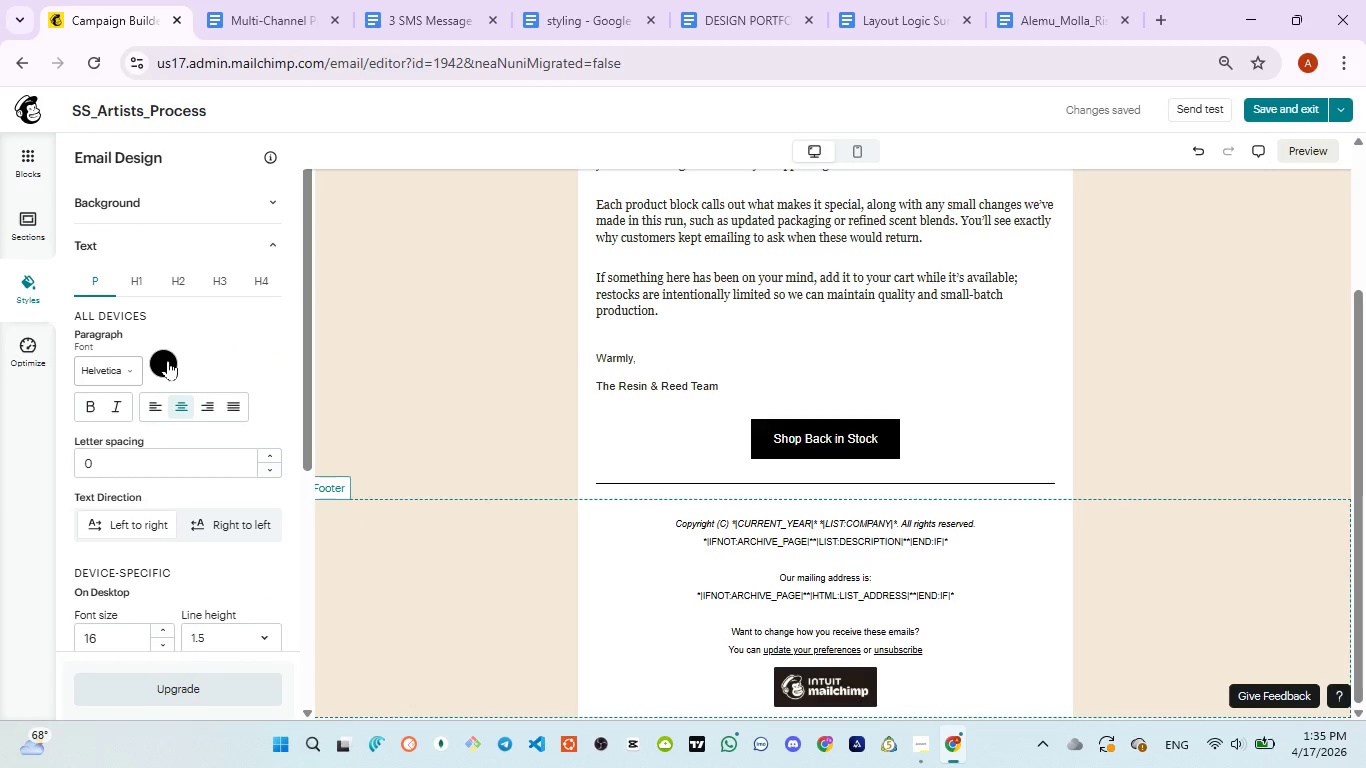 
left_click([168, 361])
 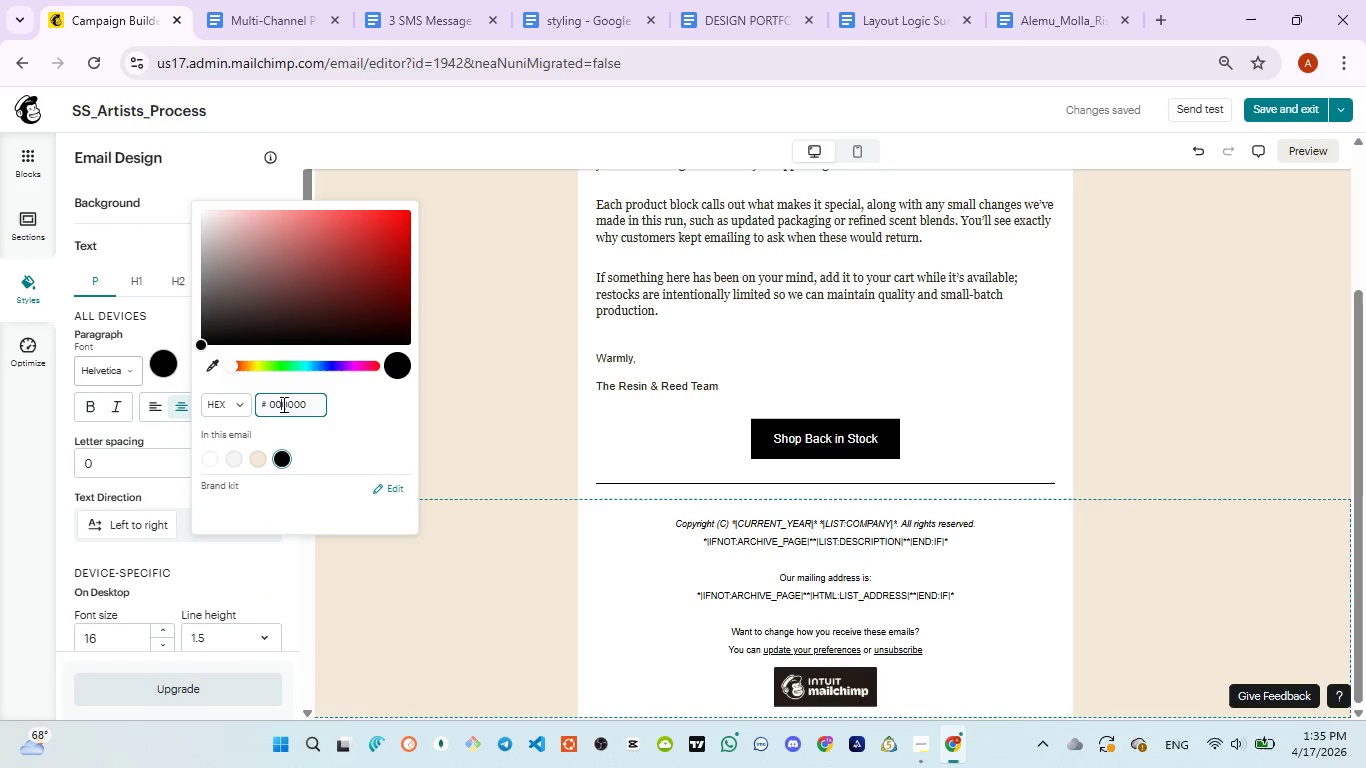 
double_click([283, 404])
 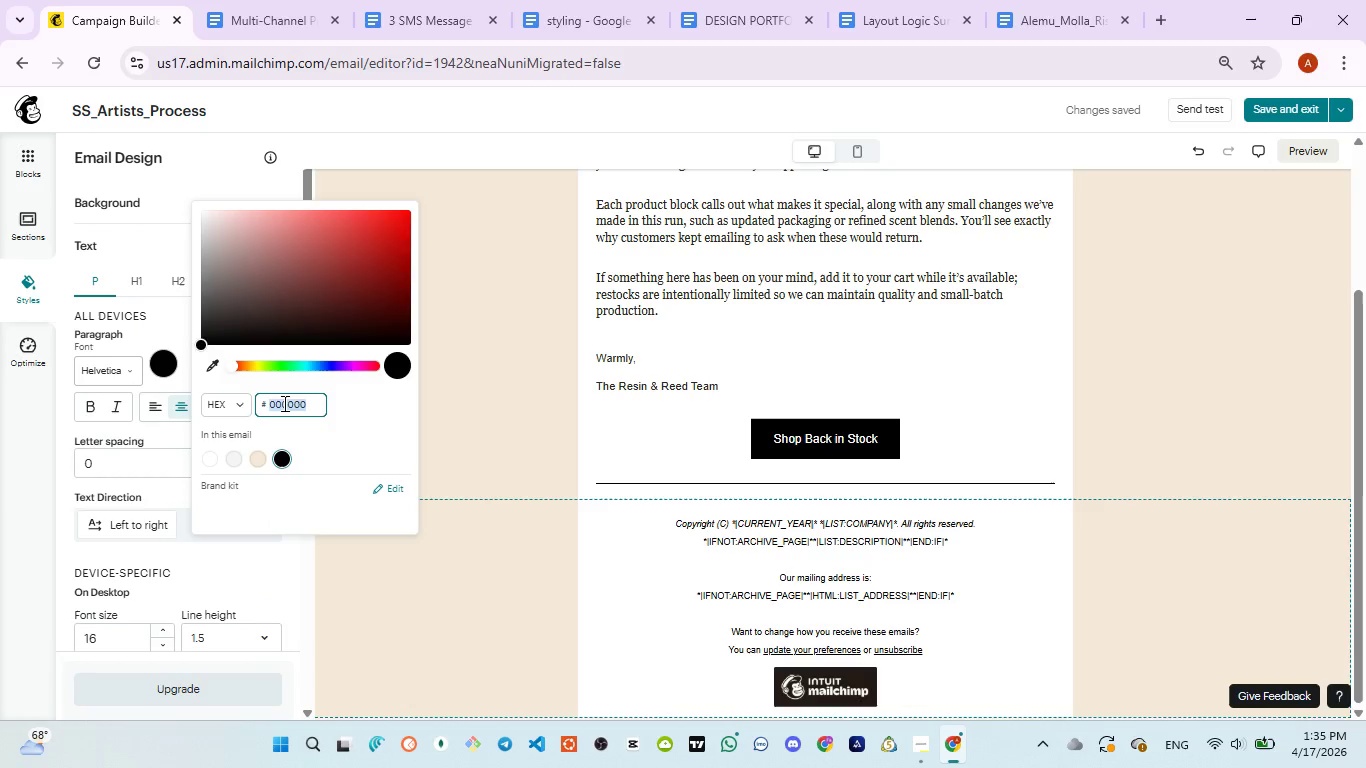 
key(Control+V)
 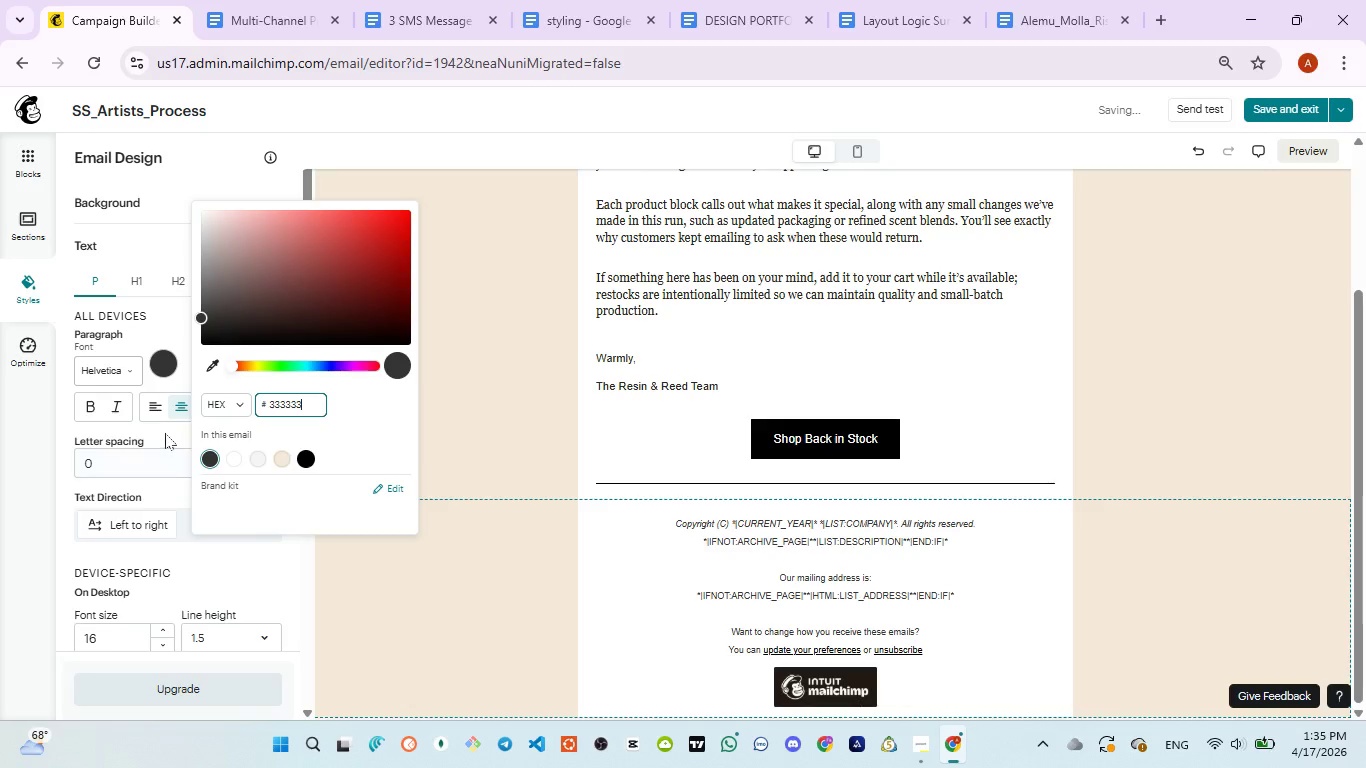 
left_click([165, 433])
 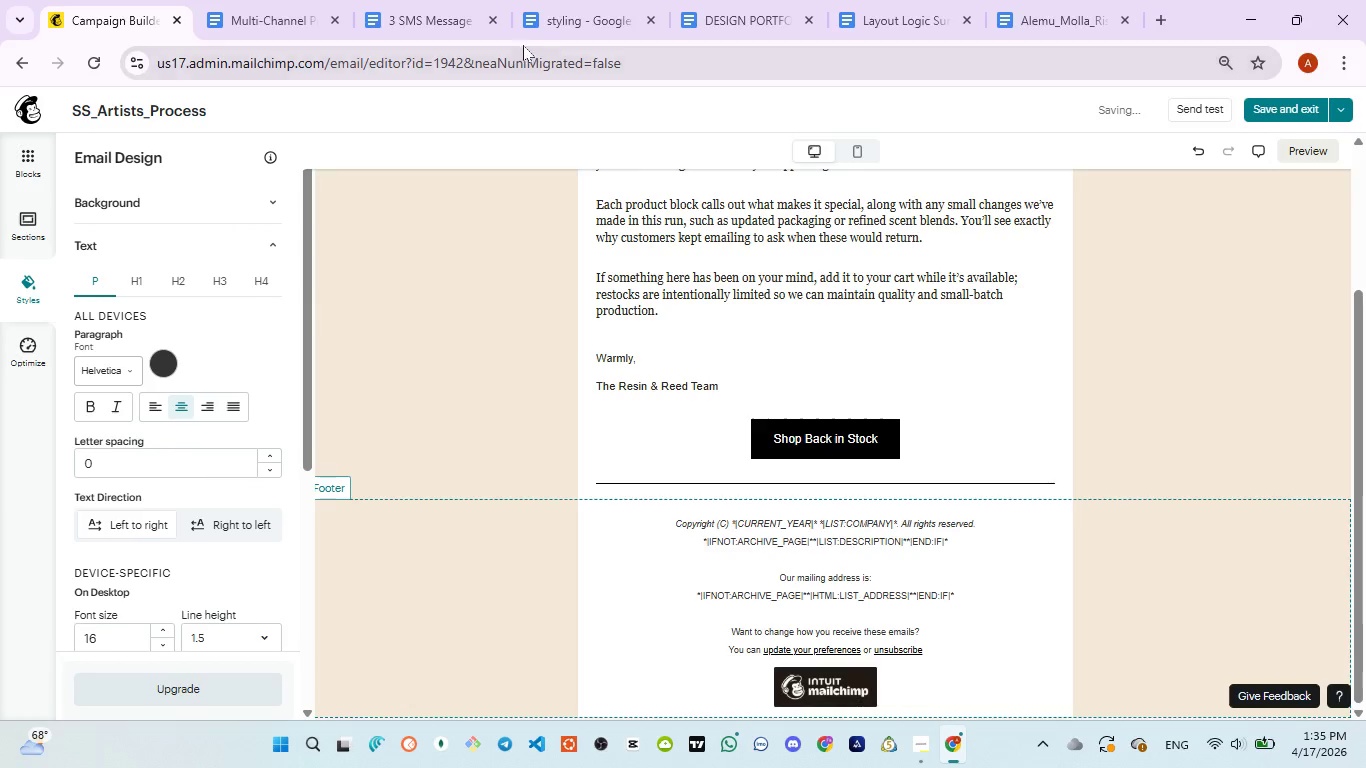 
left_click([546, 30])
 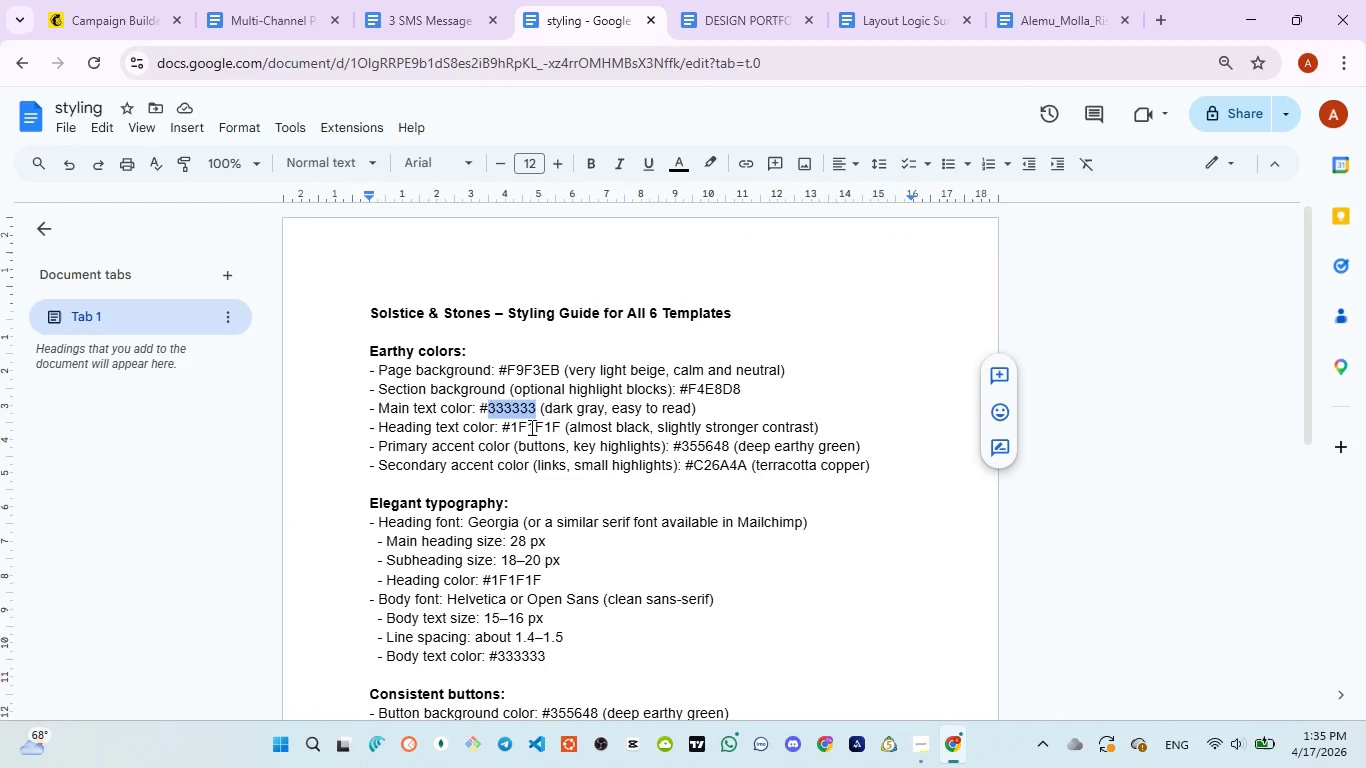 
double_click([530, 427])
 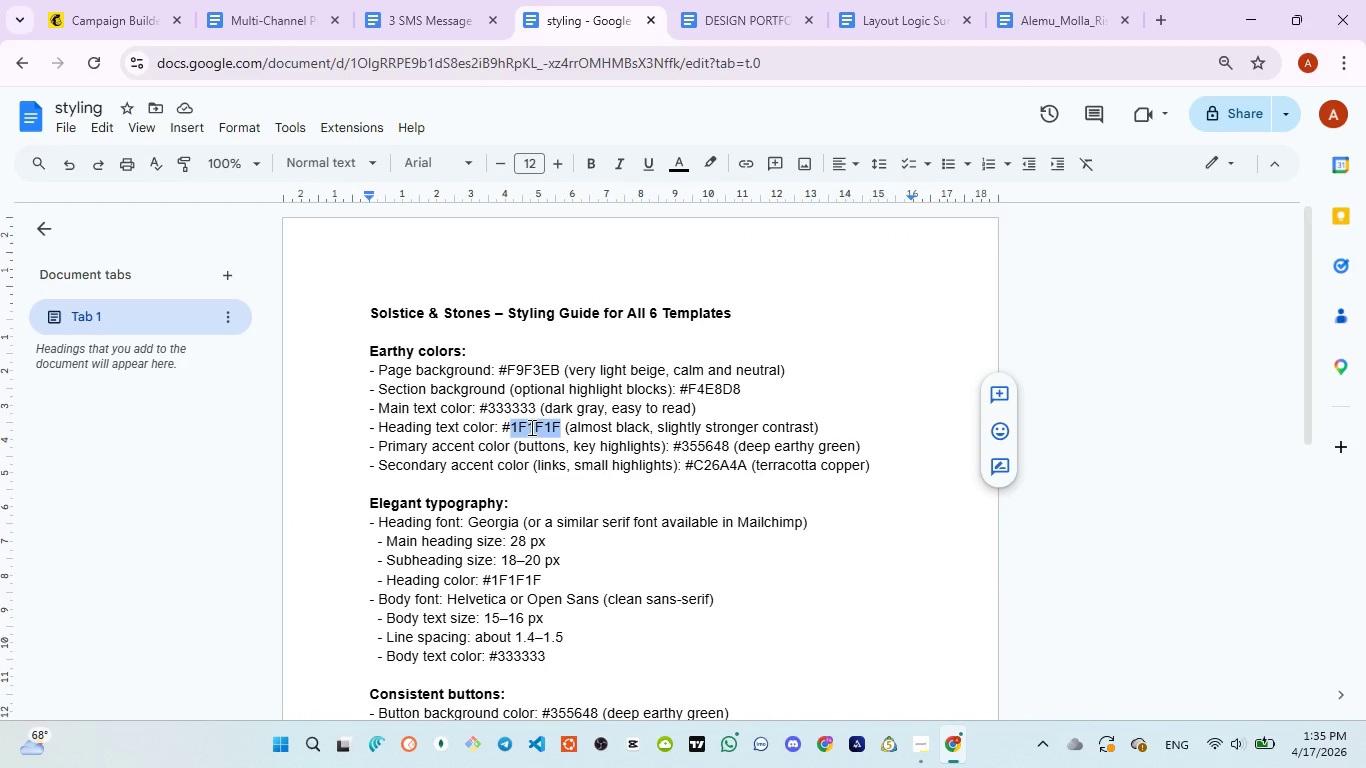 
key(Control+C)
 